 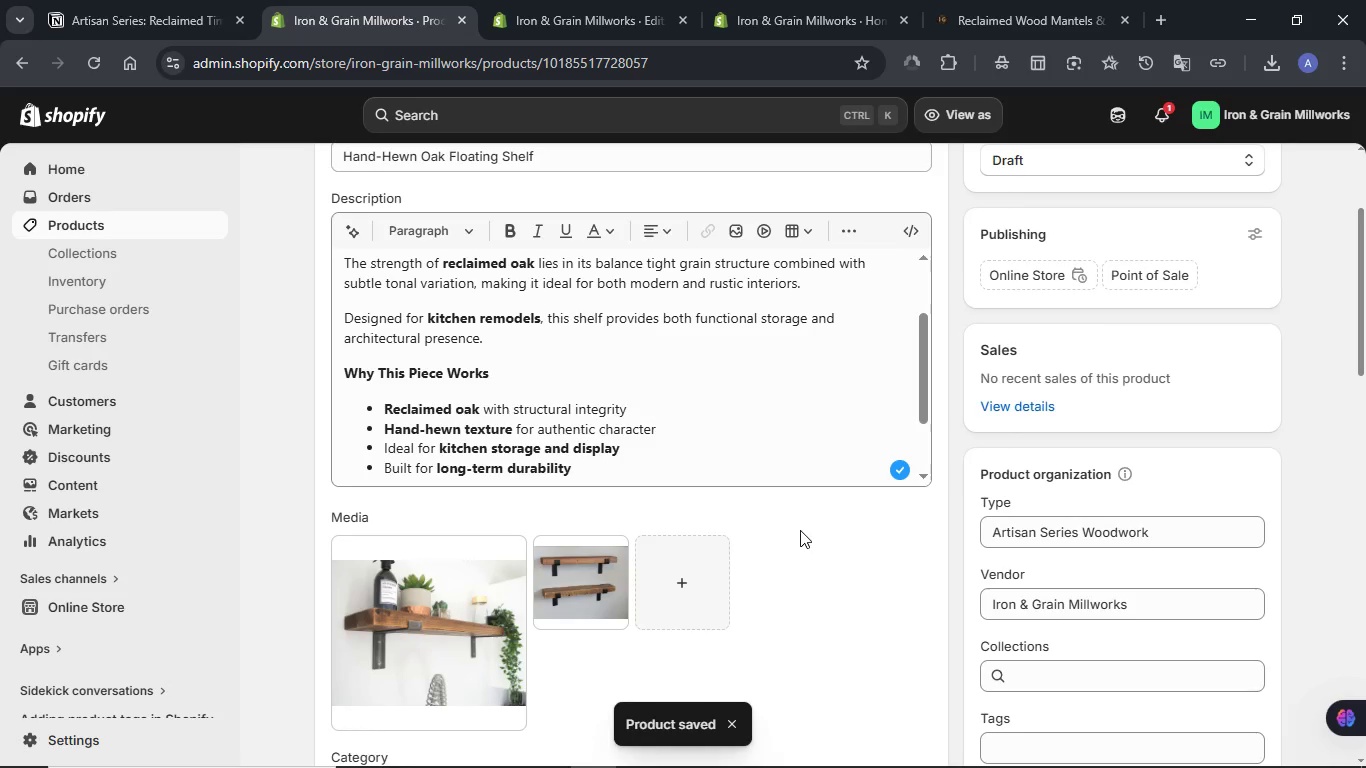 
scroll: coordinate [800, 530], scroll_direction: down, amount: 1.0
 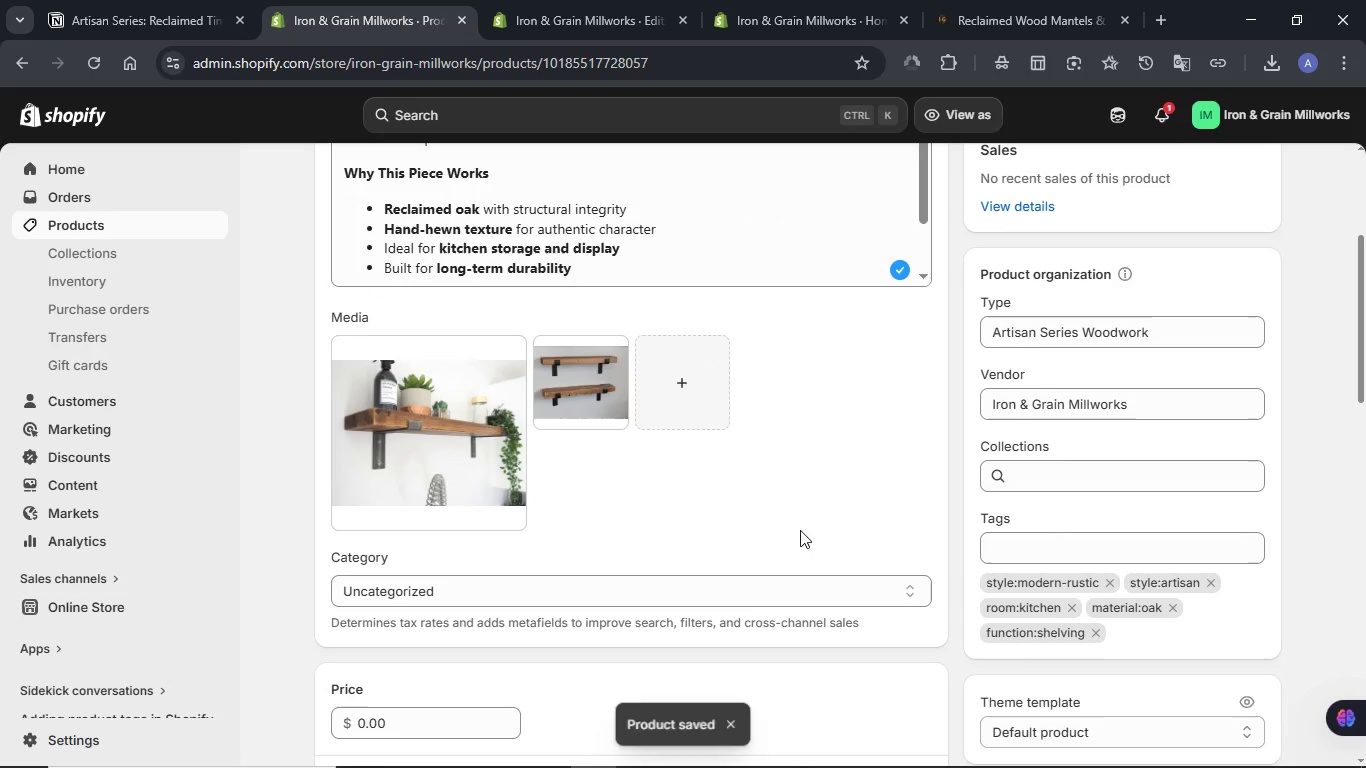 
scroll: coordinate [800, 530], scroll_direction: up, amount: 1.0
 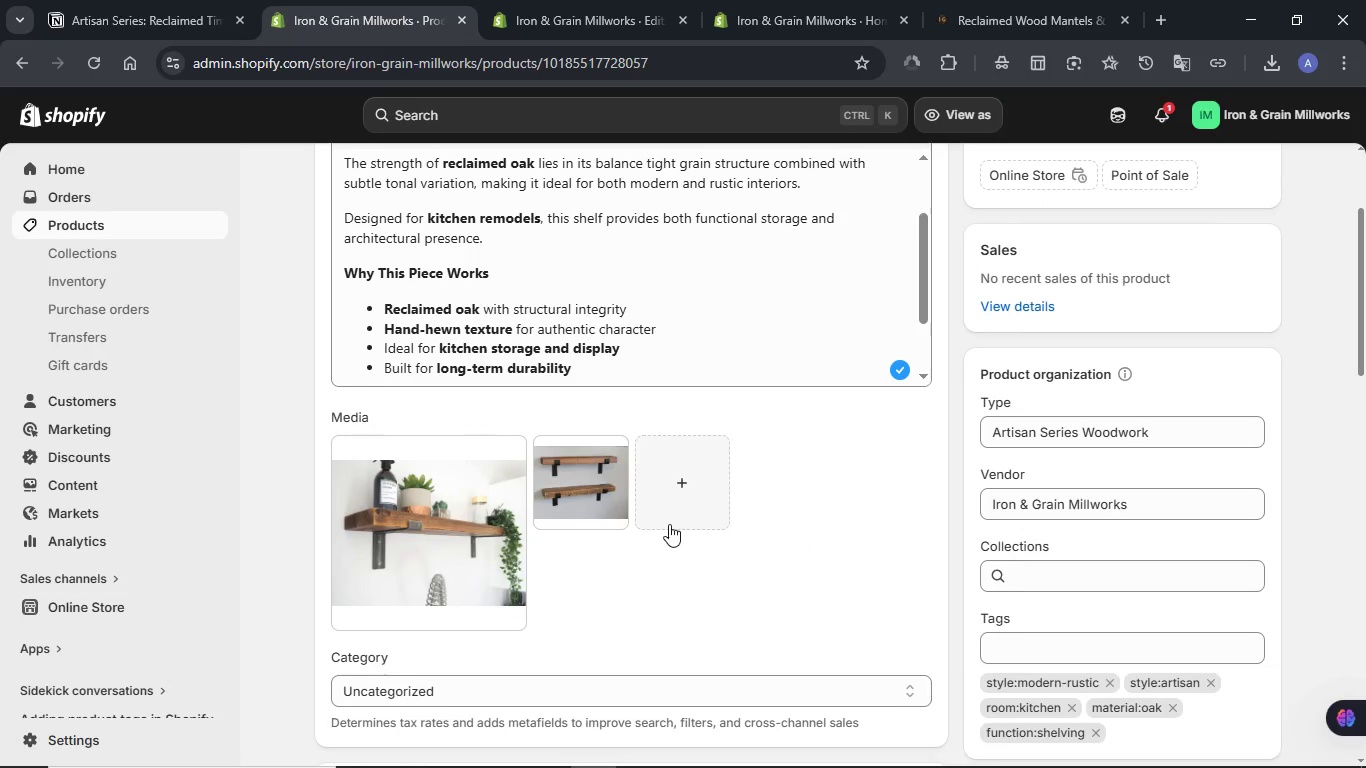 
left_click([456, 525])
 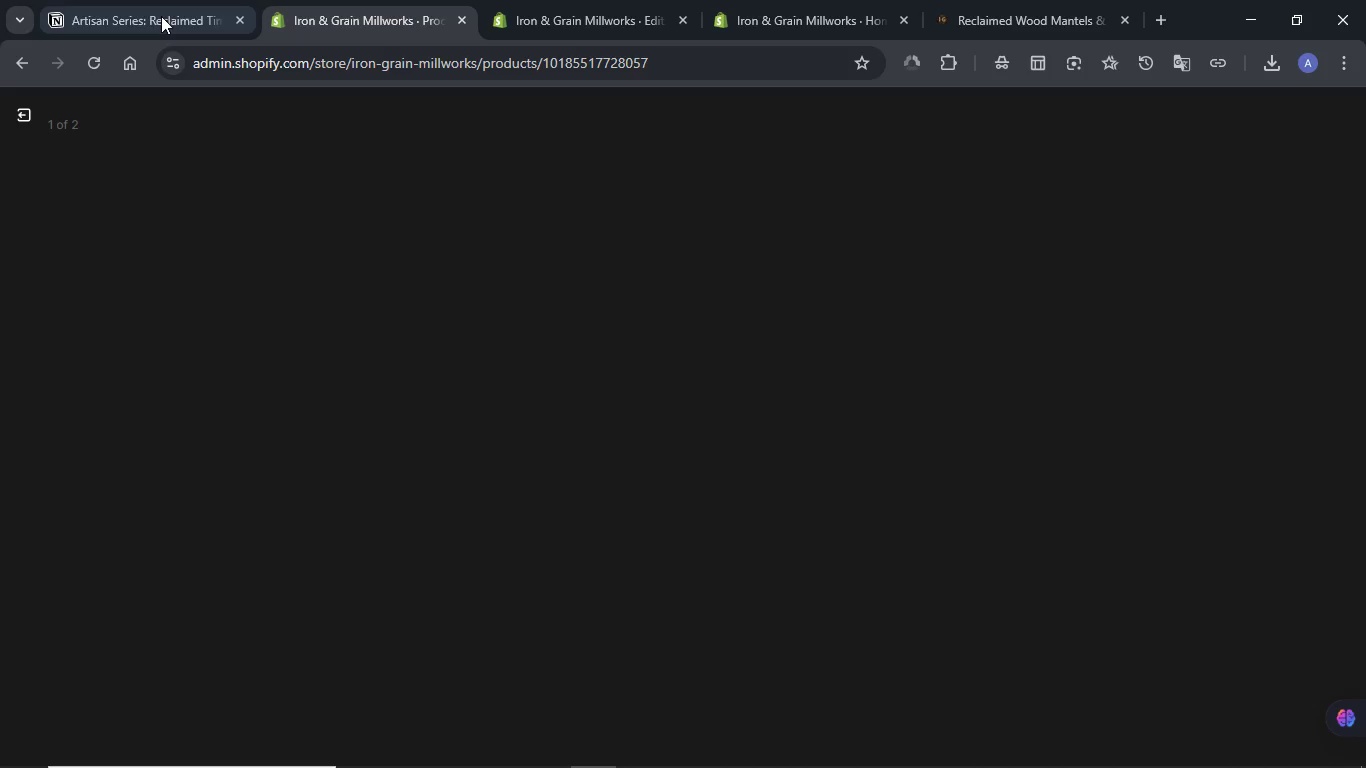 
left_click([160, 15])
 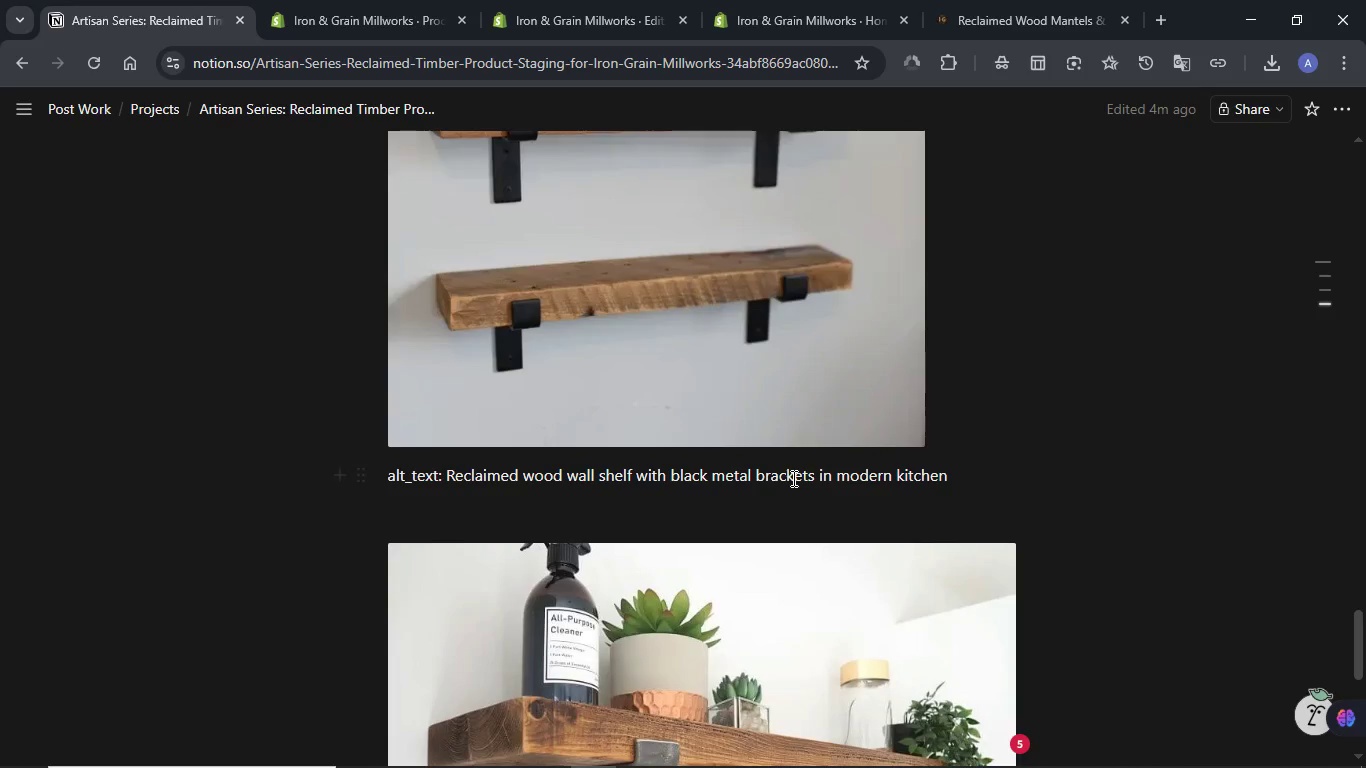 
scroll: coordinate [761, 463], scroll_direction: none, amount: 0.0
 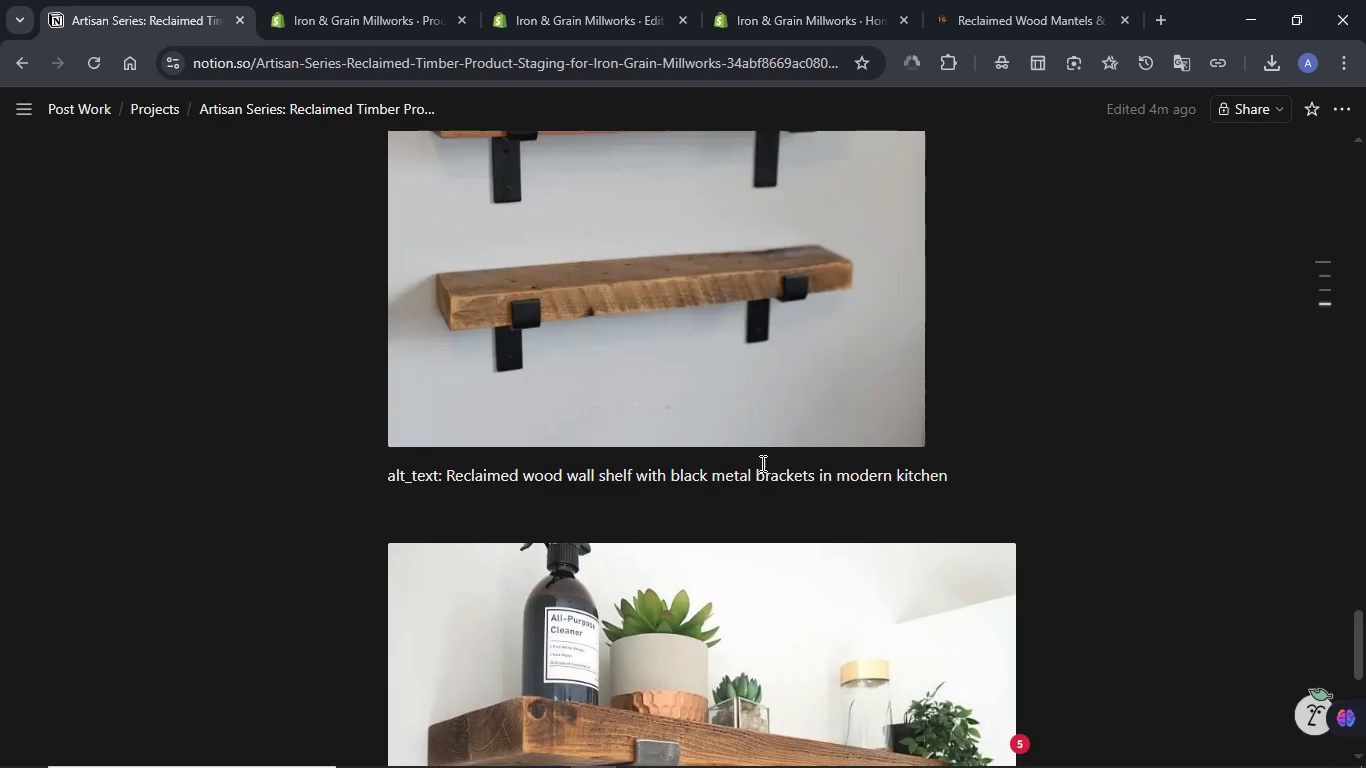 
scroll: coordinate [761, 463], scroll_direction: down, amount: 2.0
 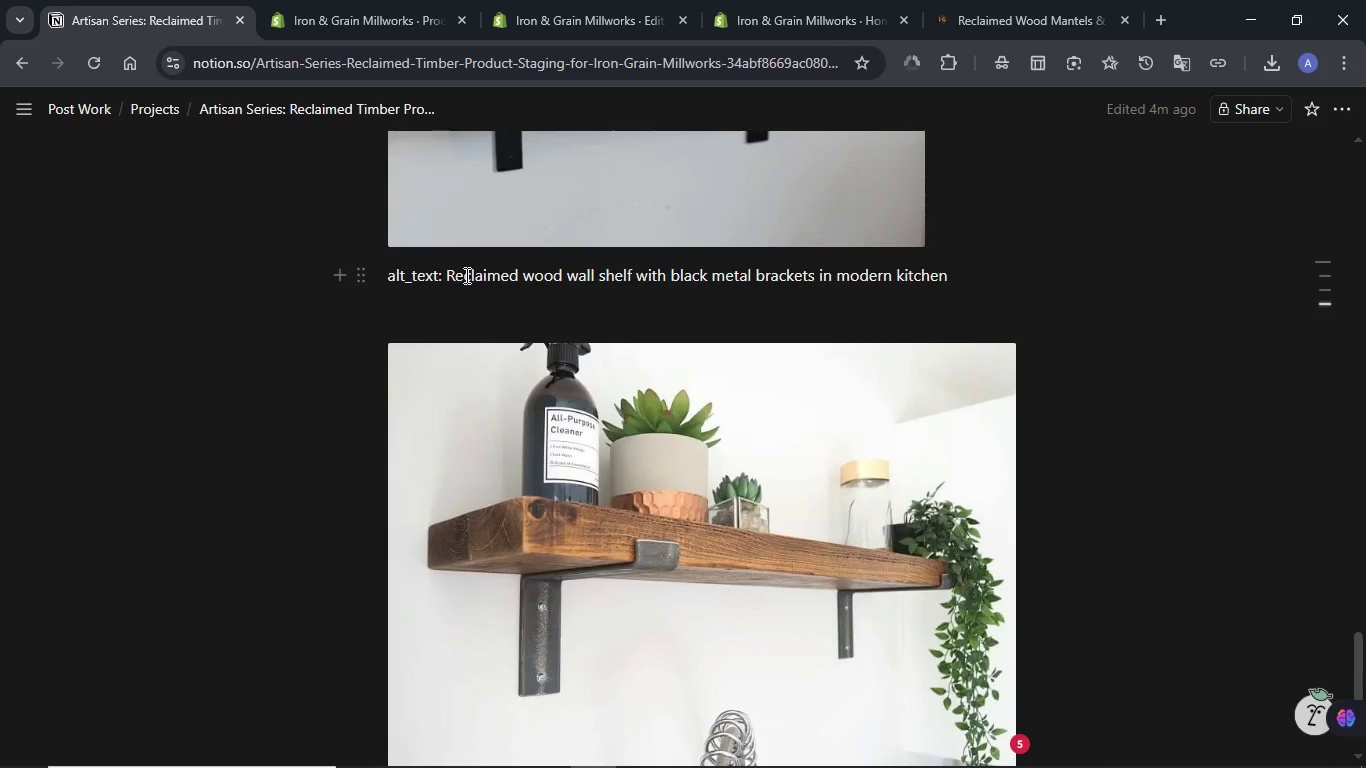 
left_click_drag(start_coordinate=[447, 275], to_coordinate=[962, 275])
 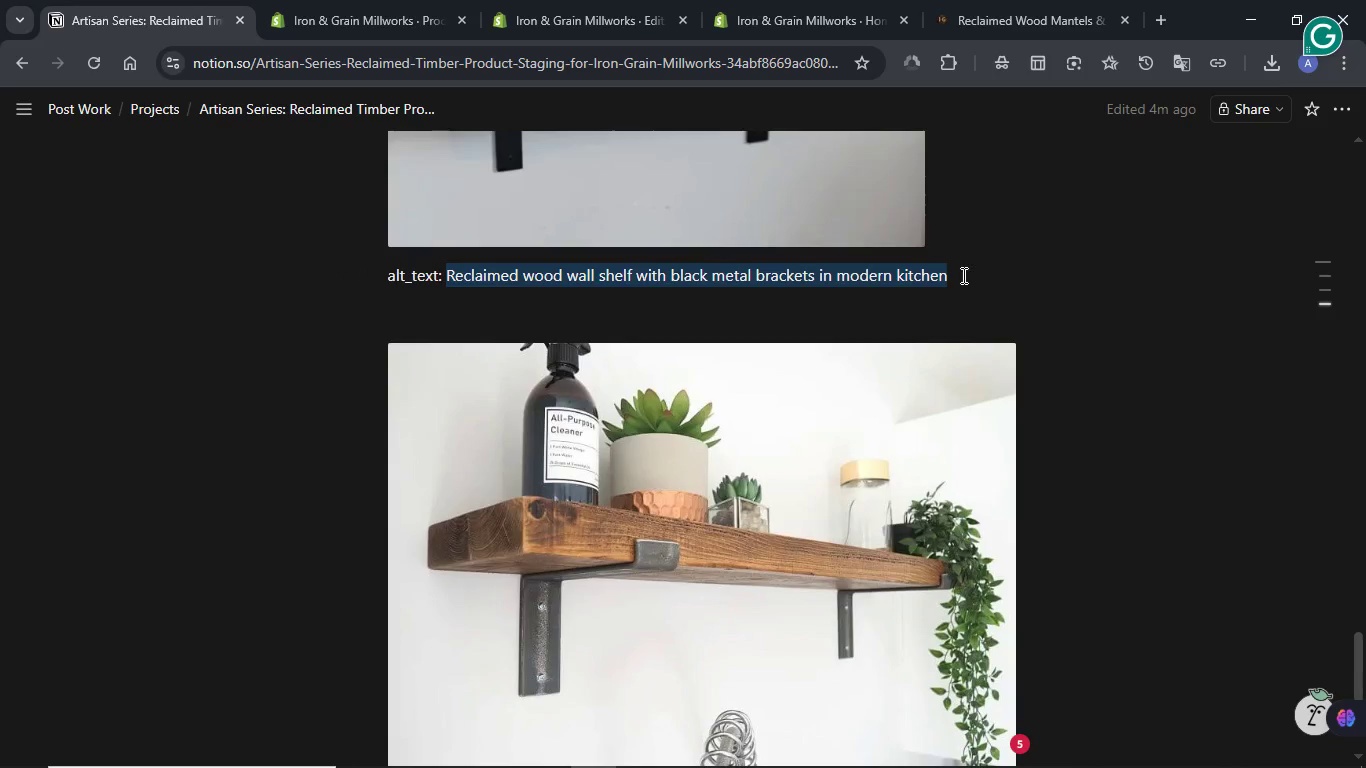 
key(Control+C)
 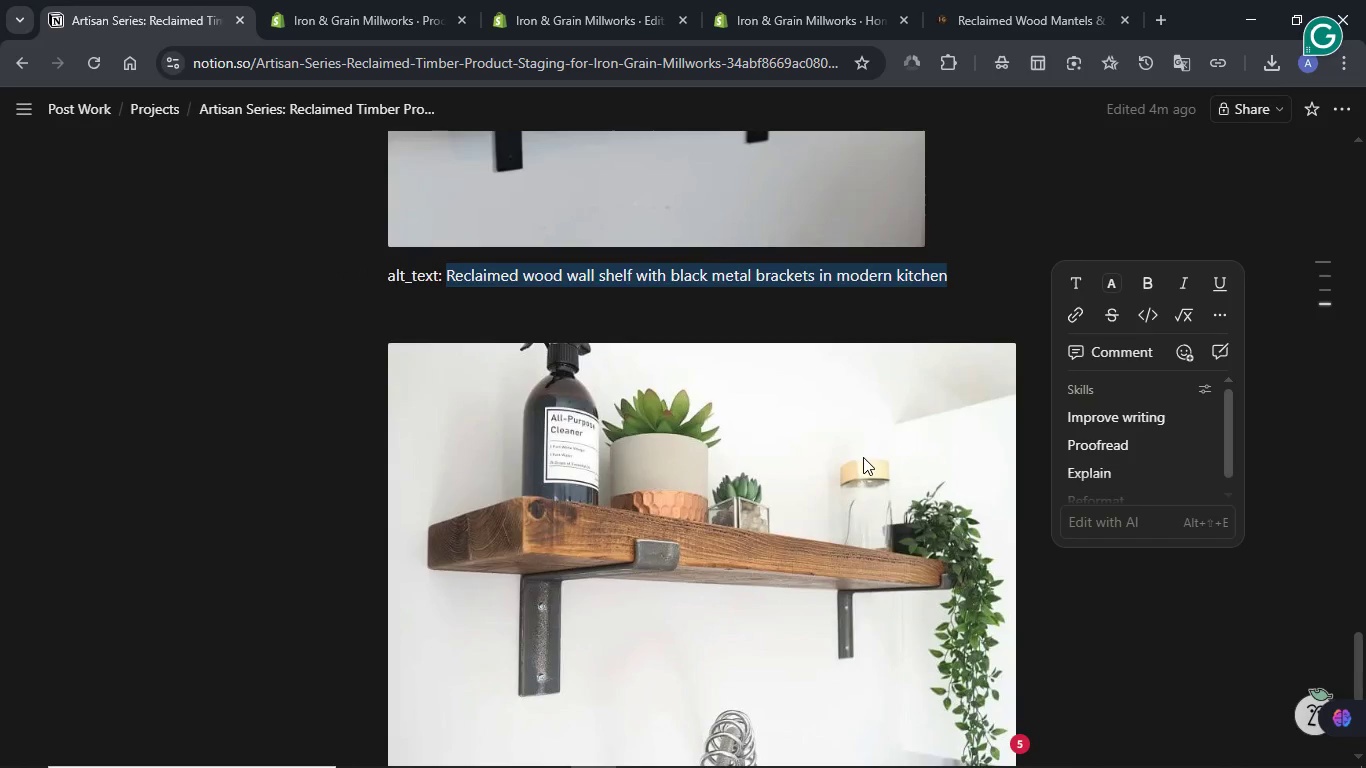 
scroll: coordinate [863, 457], scroll_direction: up, amount: 5.0
 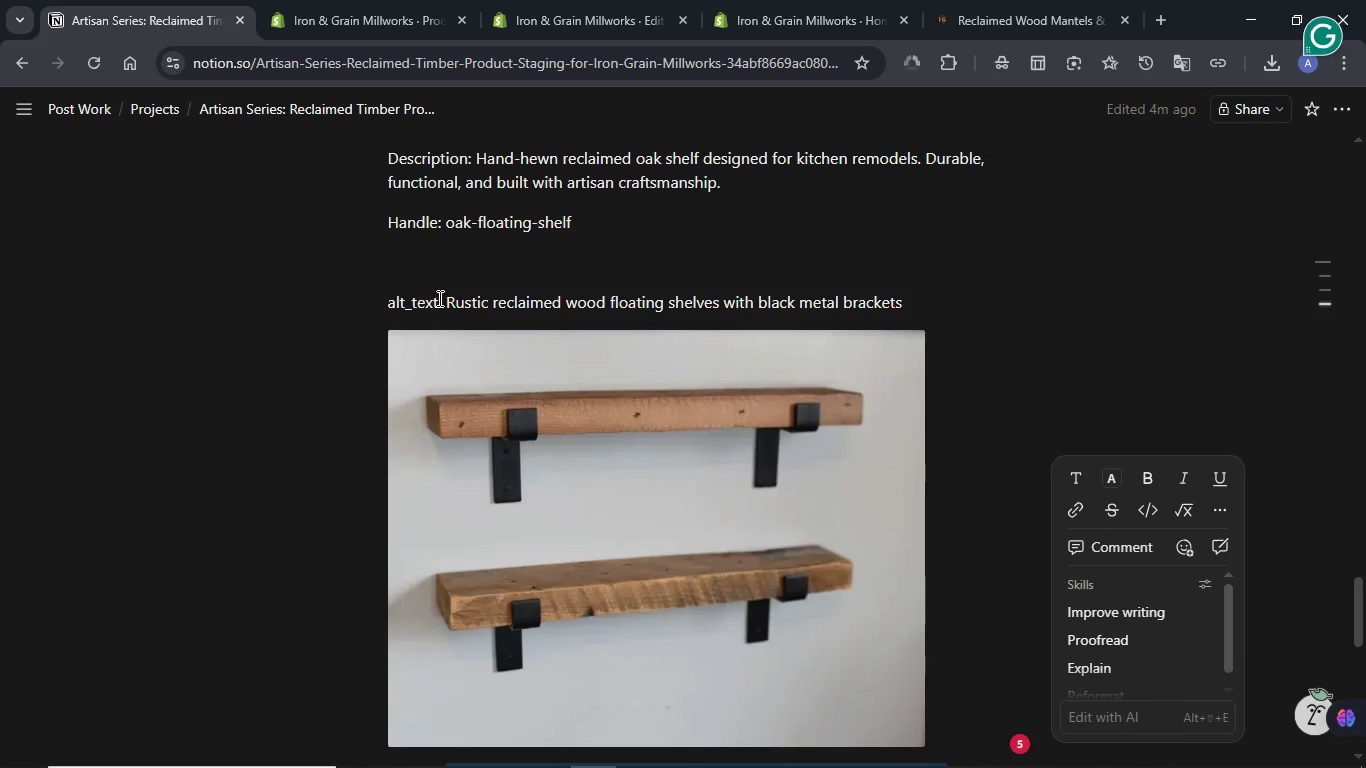 
left_click_drag(start_coordinate=[448, 298], to_coordinate=[912, 297])
 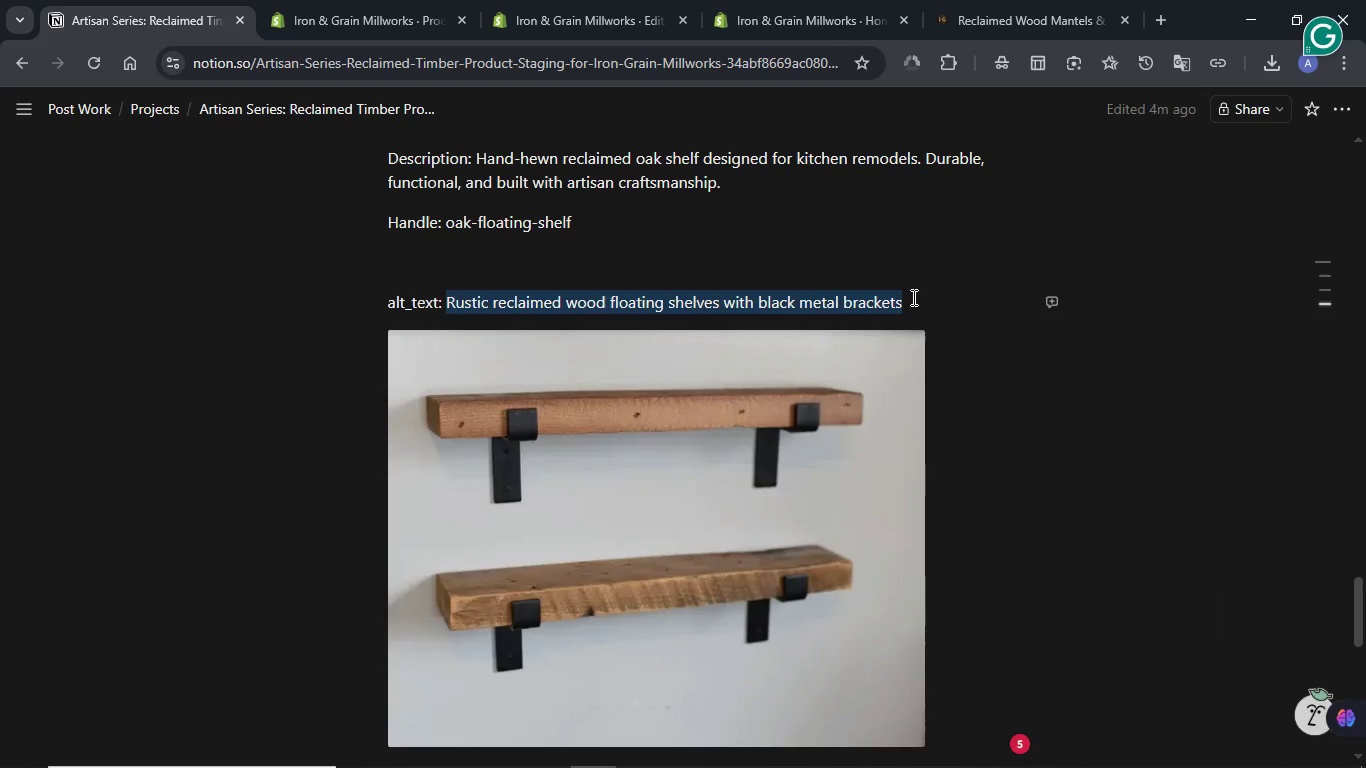 
key(Control+C)
 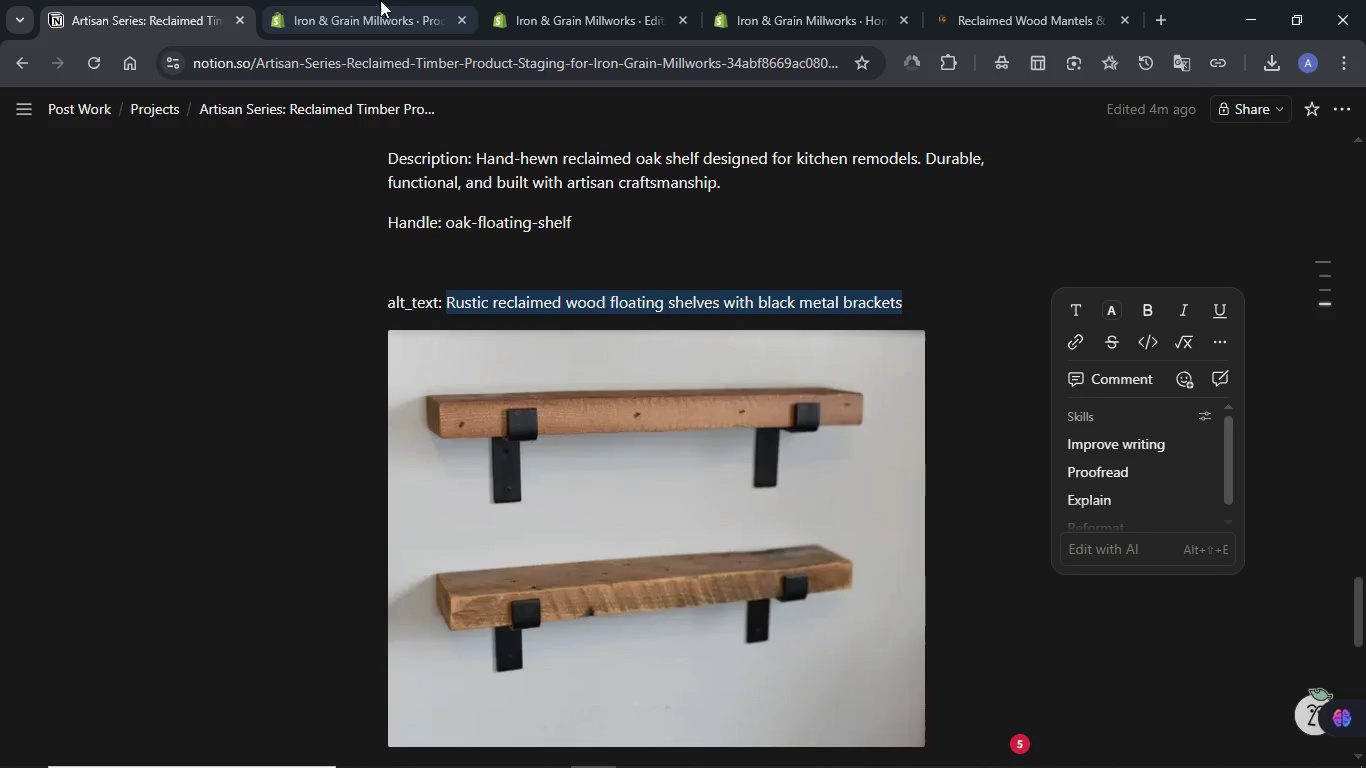 
left_click([379, 0])
 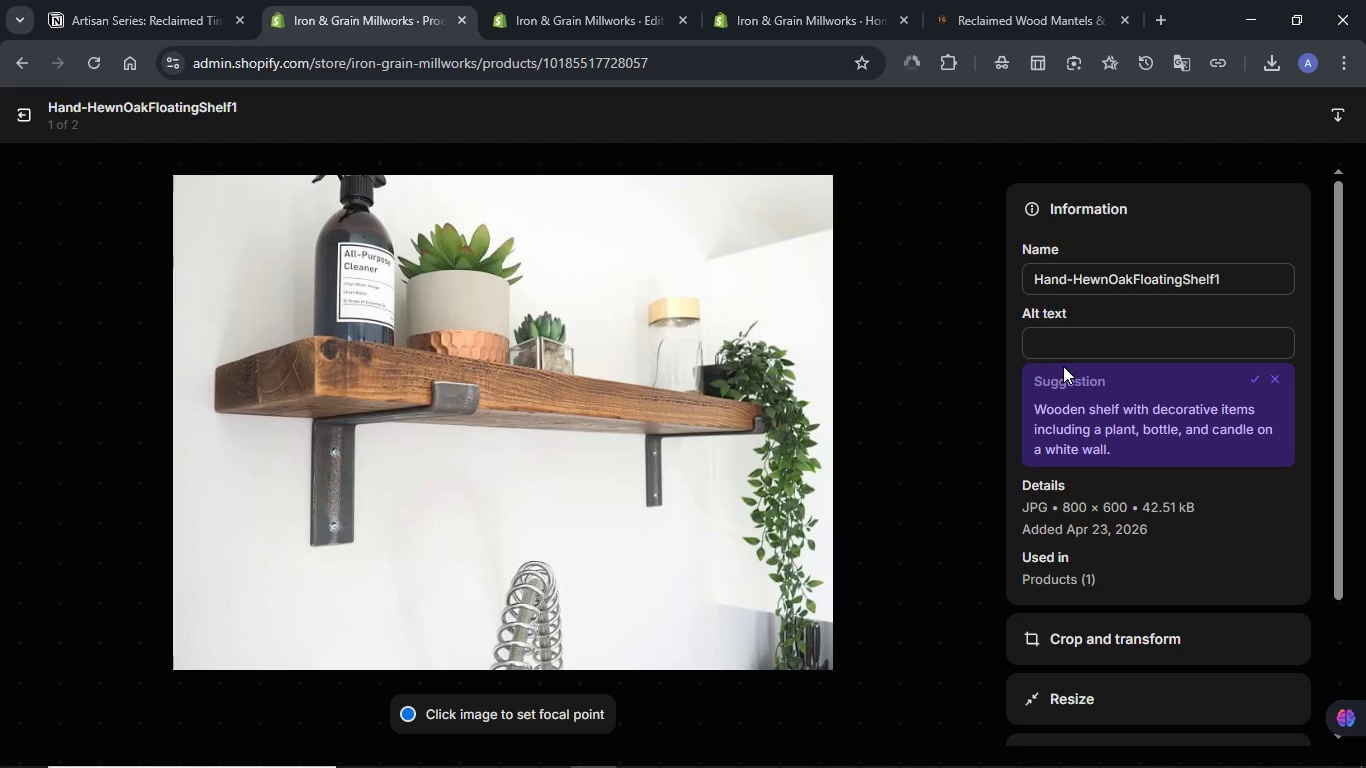 
left_click([1063, 350])
 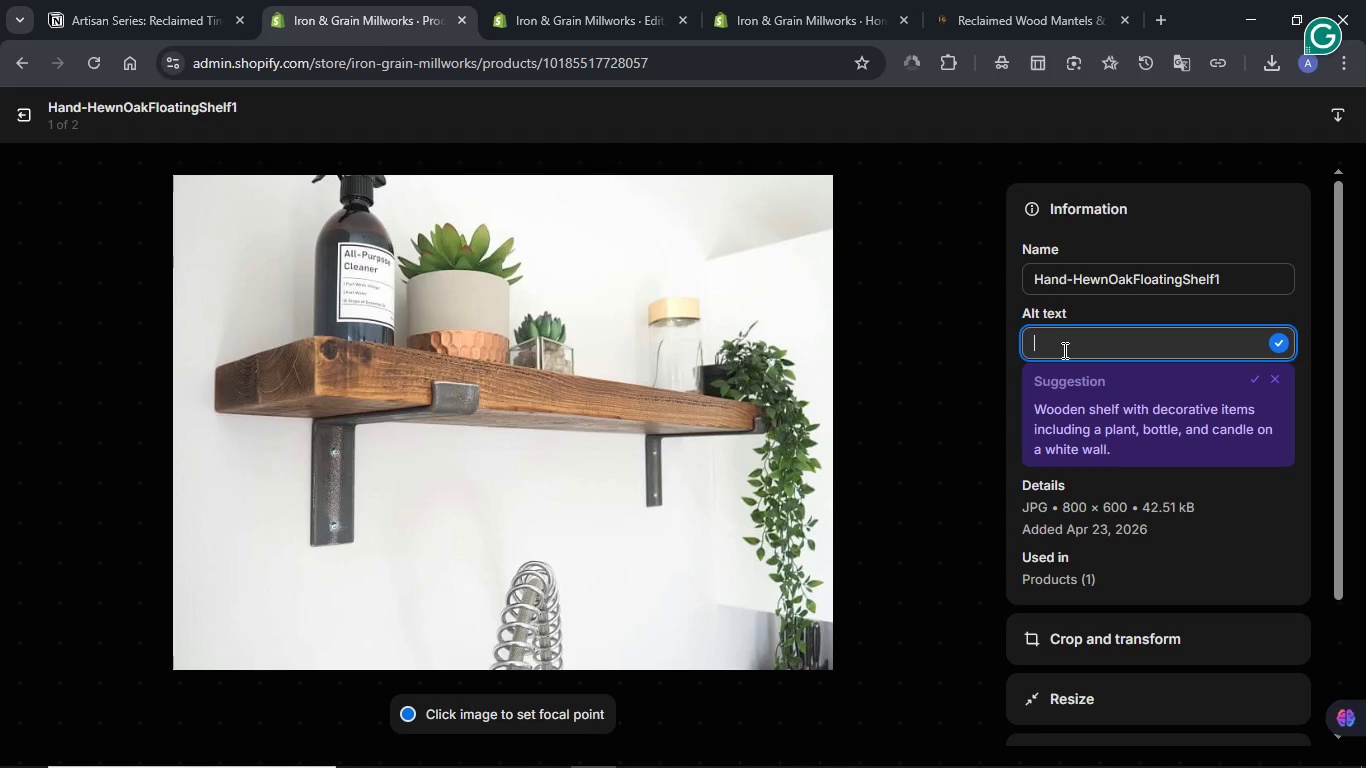 
key(Meta+V)
 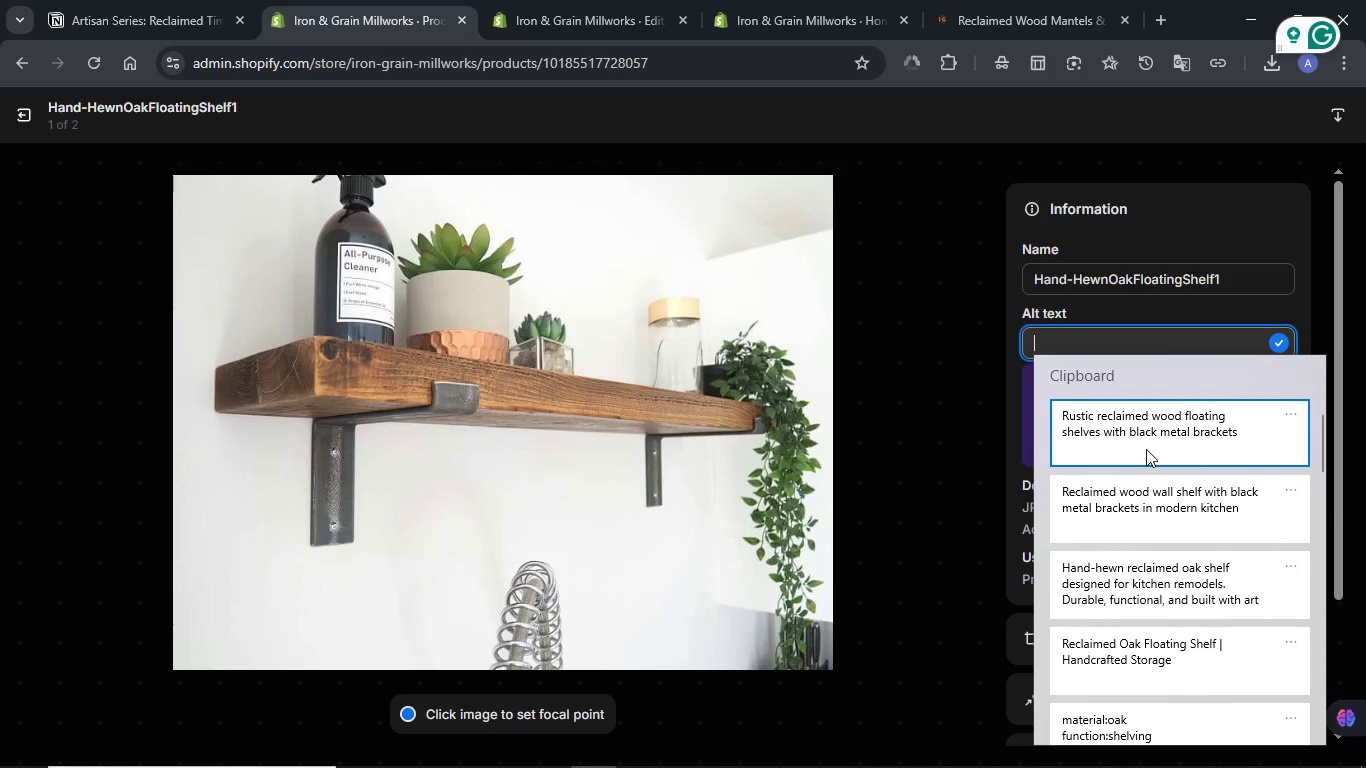 
left_click([1134, 498])
 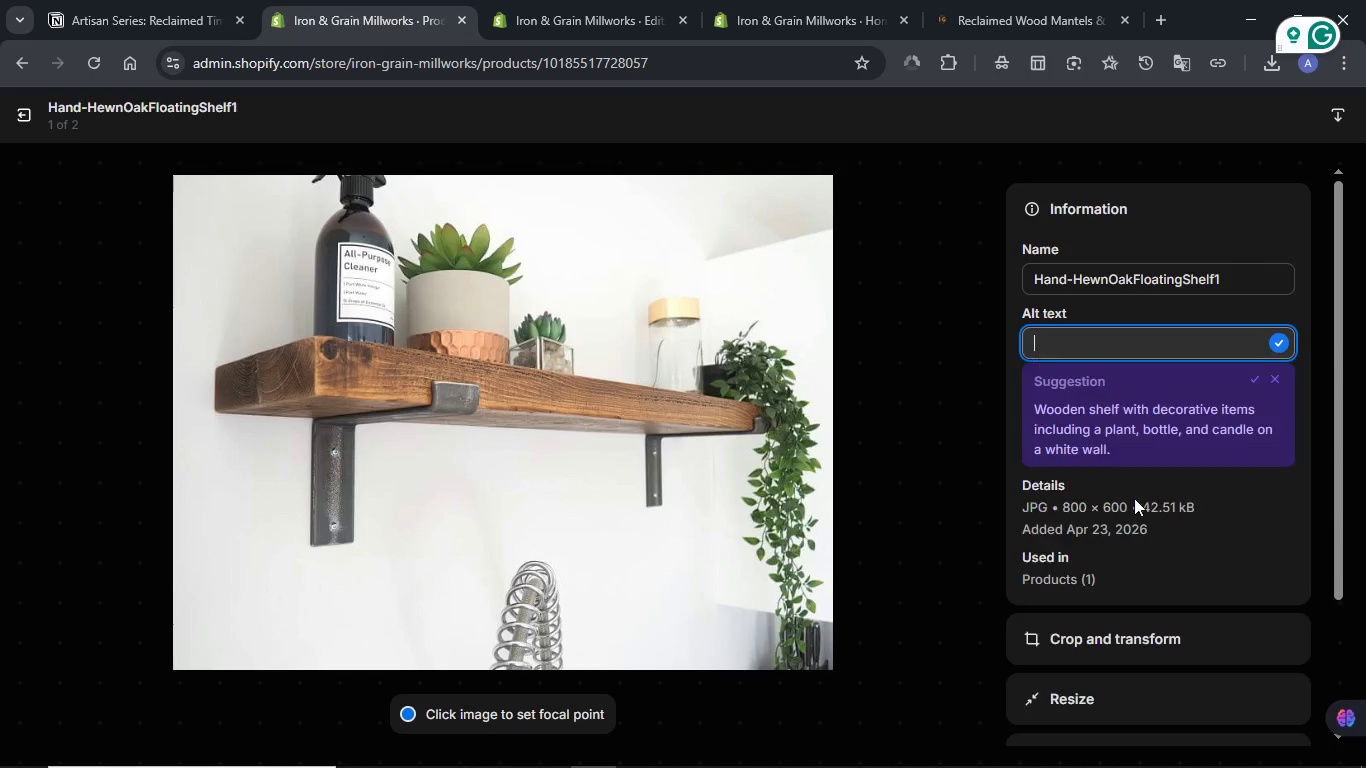 
key(Control+ControlLeft)
 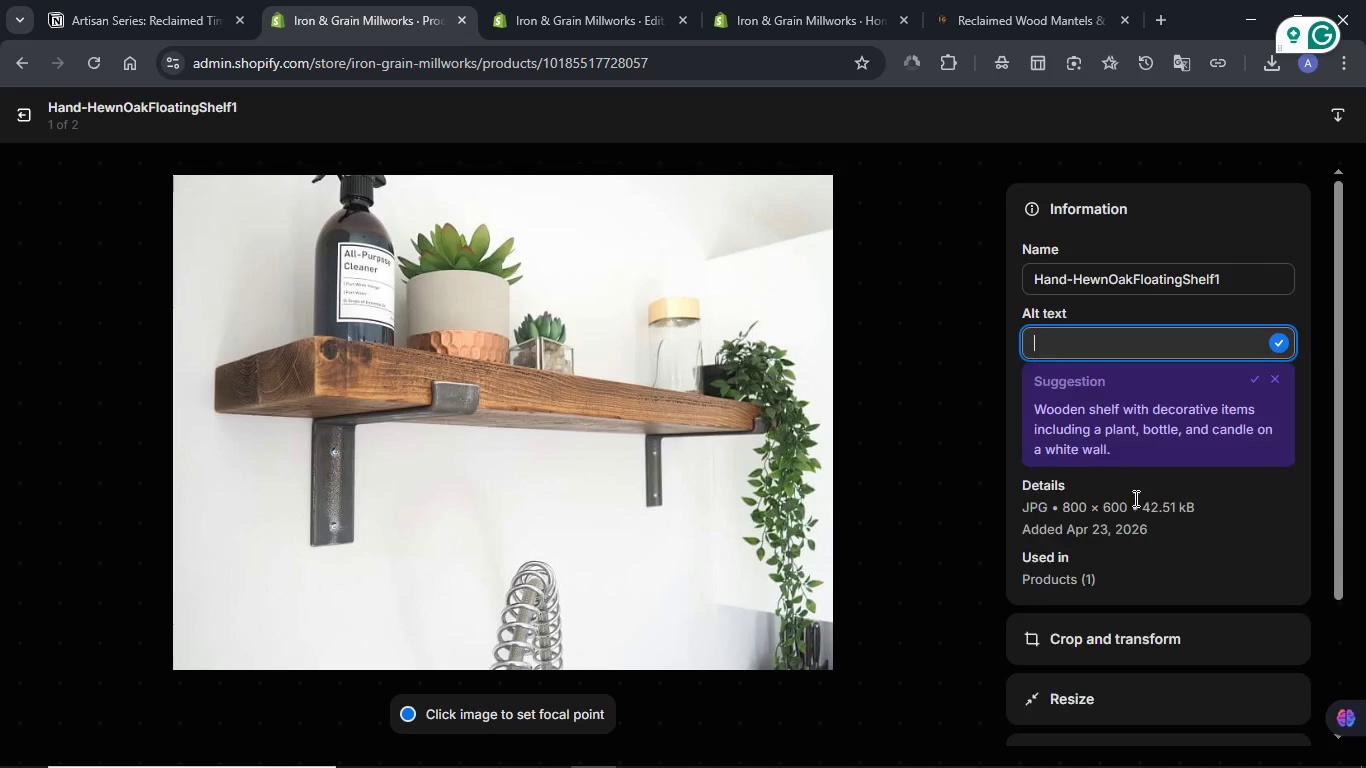 
key(Control+V)
 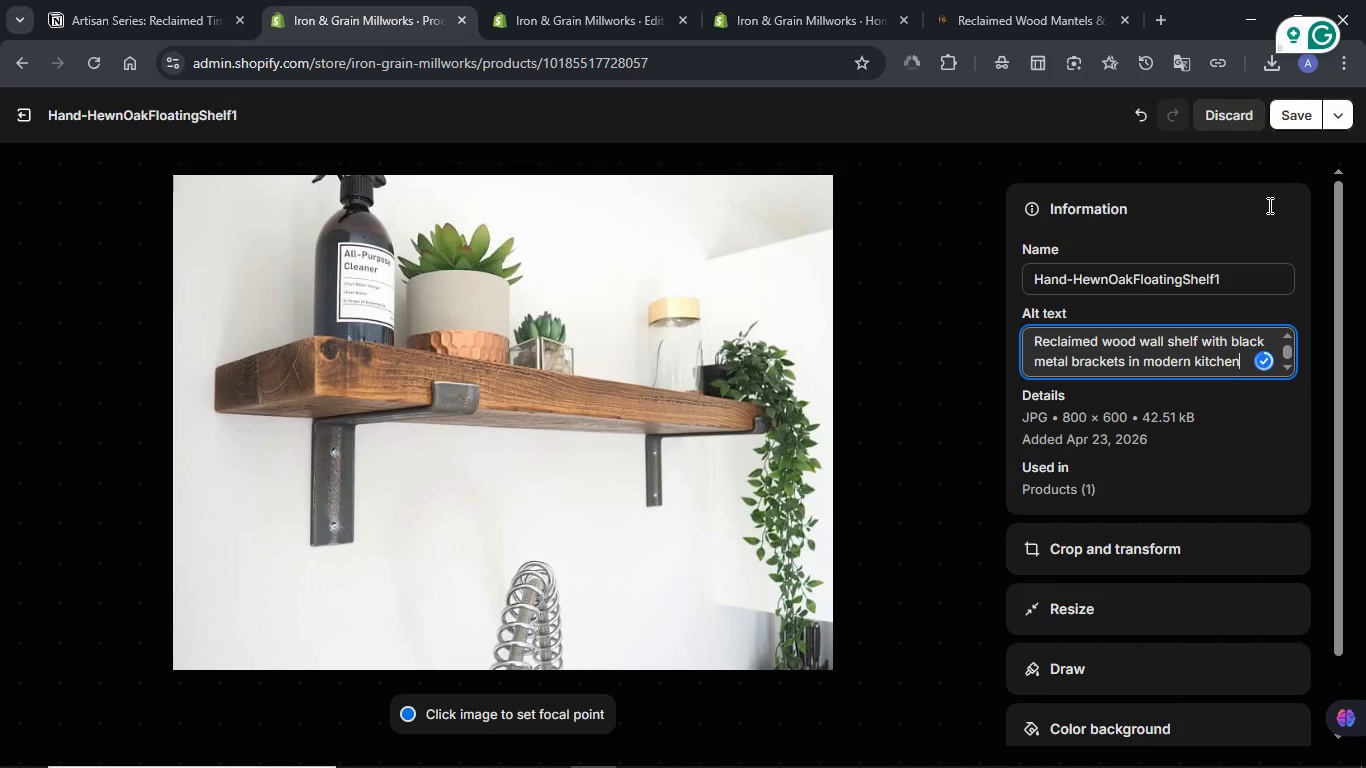 
left_click([1281, 122])
 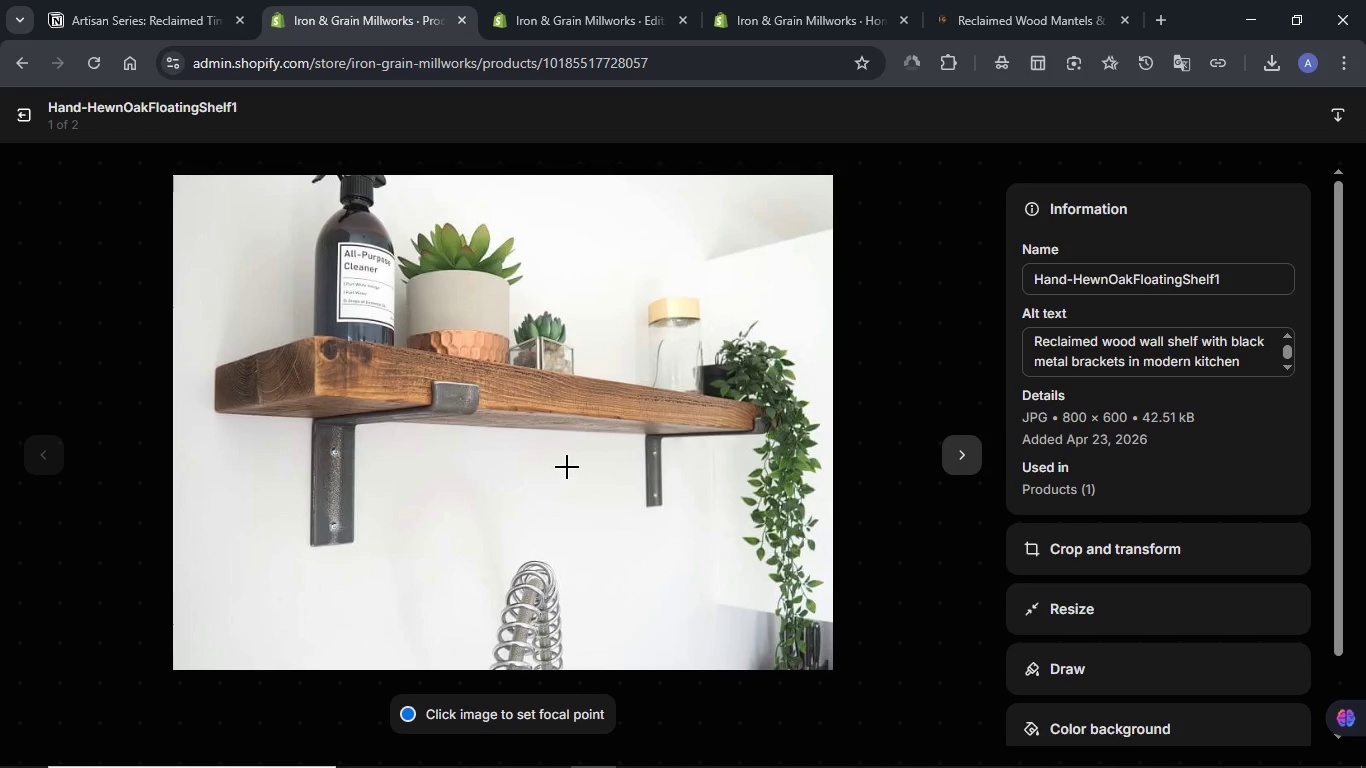 
left_click([949, 459])
 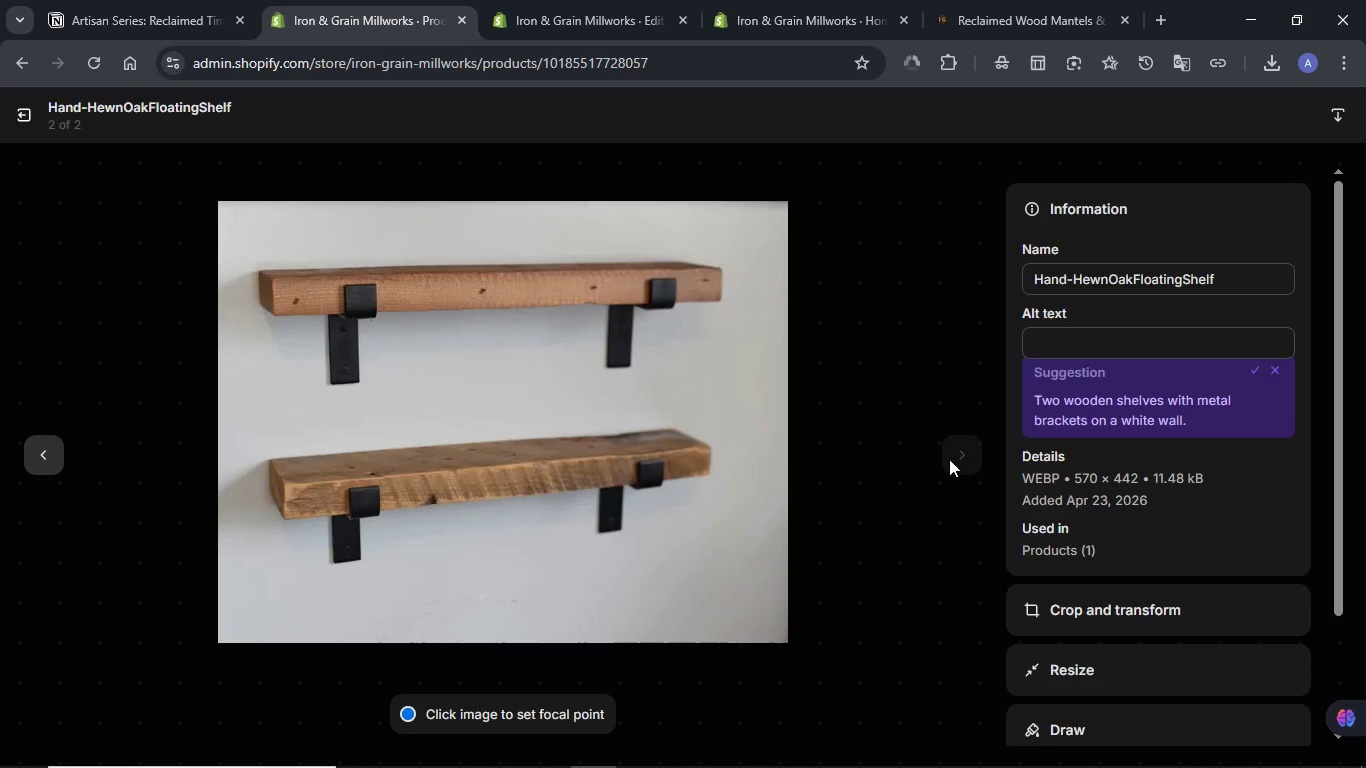 
left_click([1058, 349])
 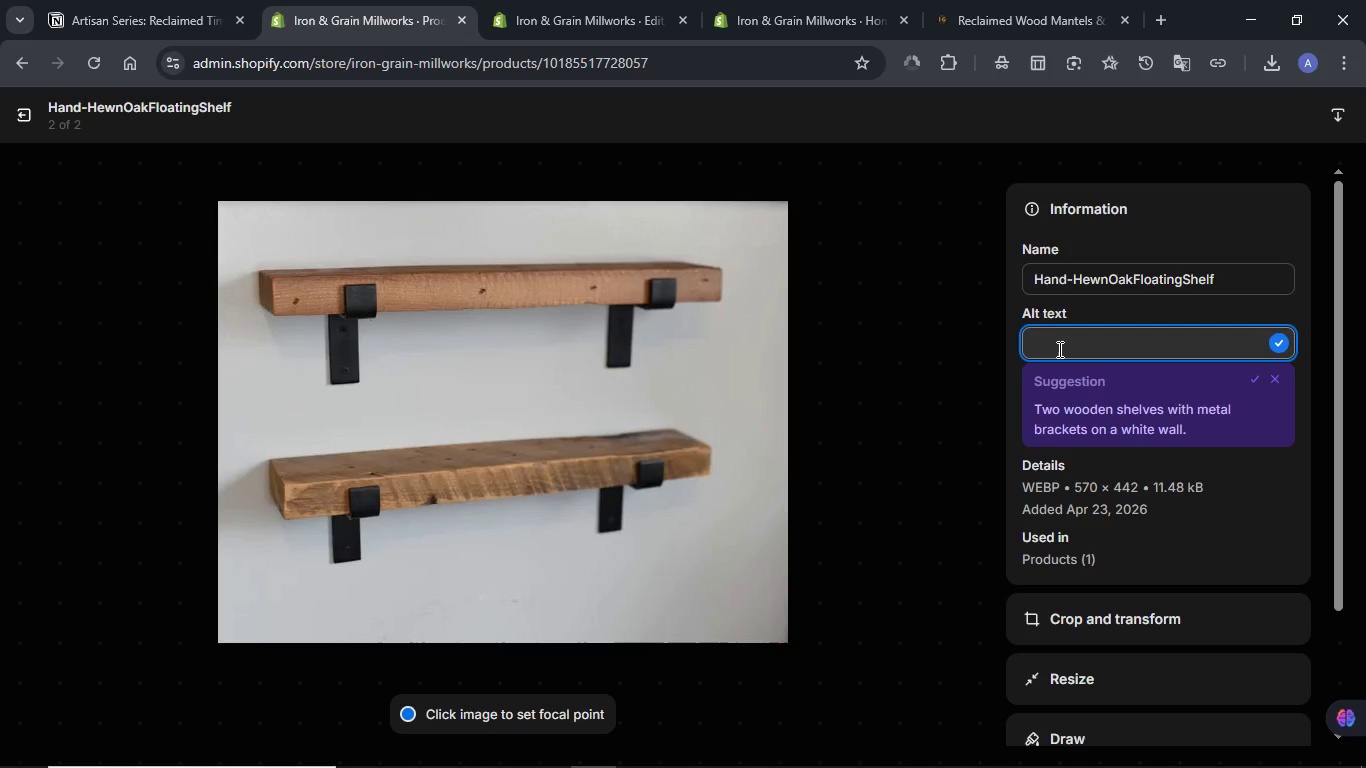 
key(Meta+V)
 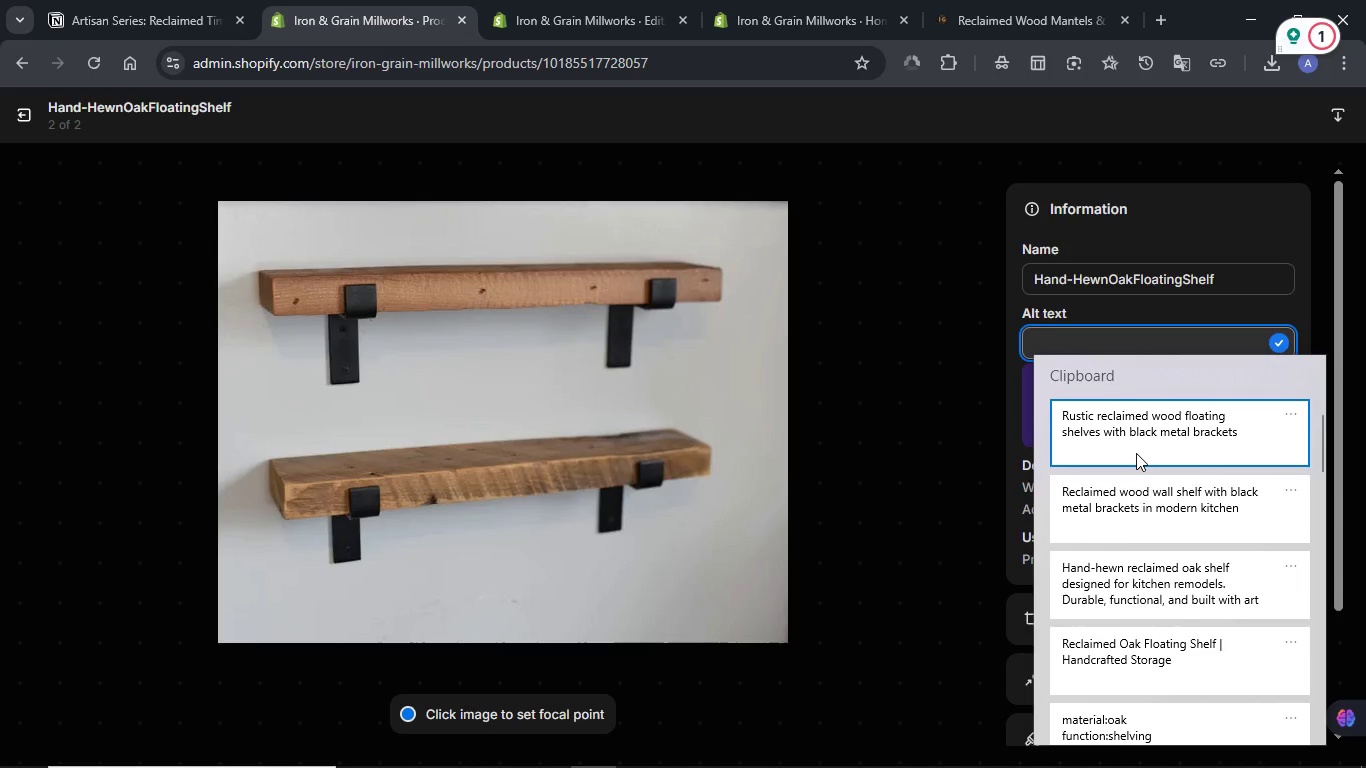 
left_click([1136, 453])
 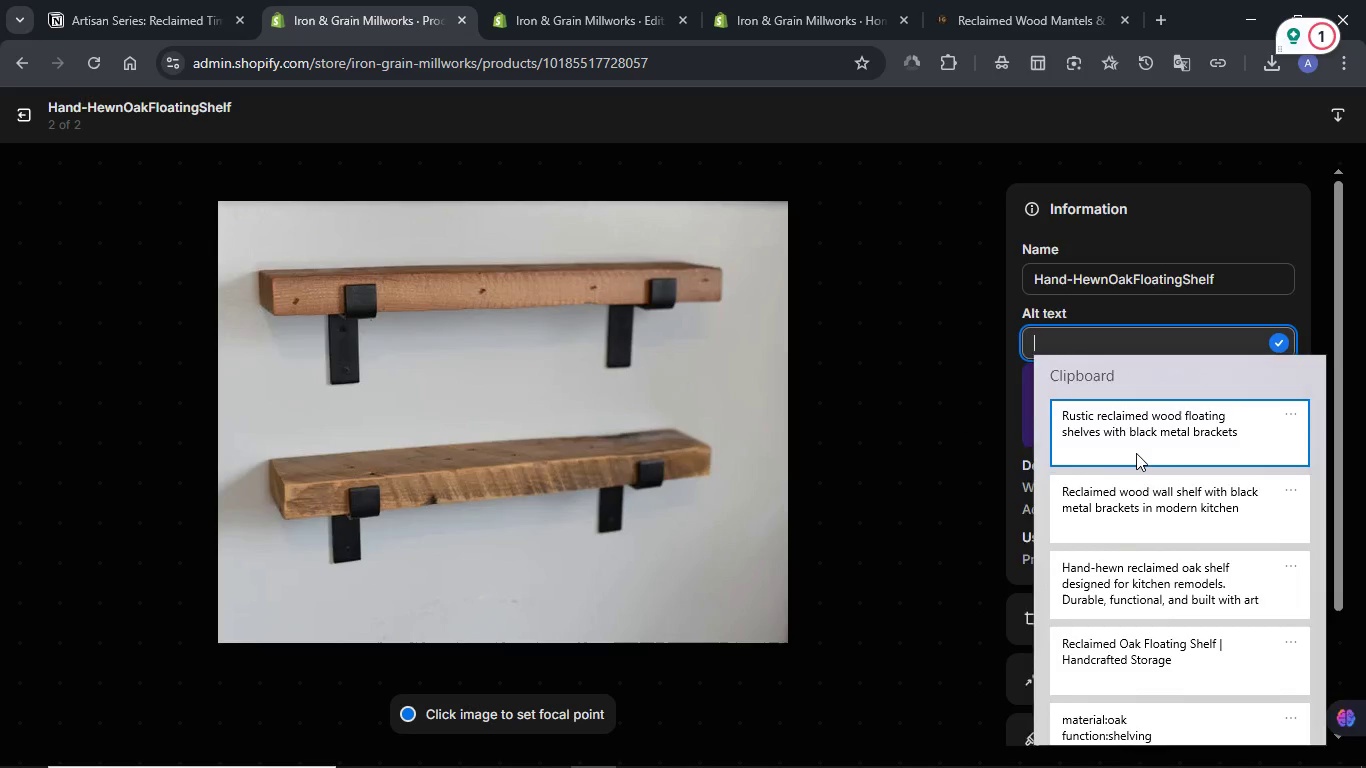 
key(Control+ControlLeft)
 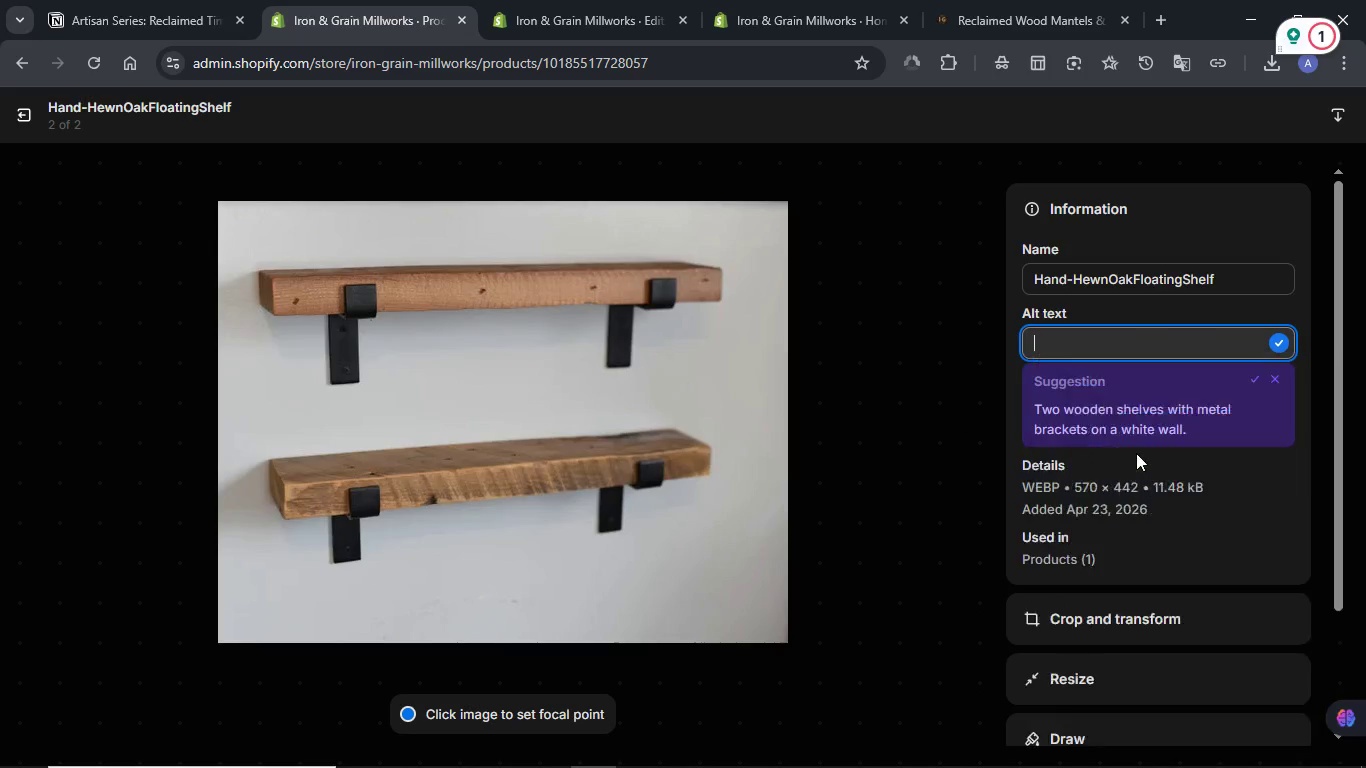 
left_click([1290, 123])
 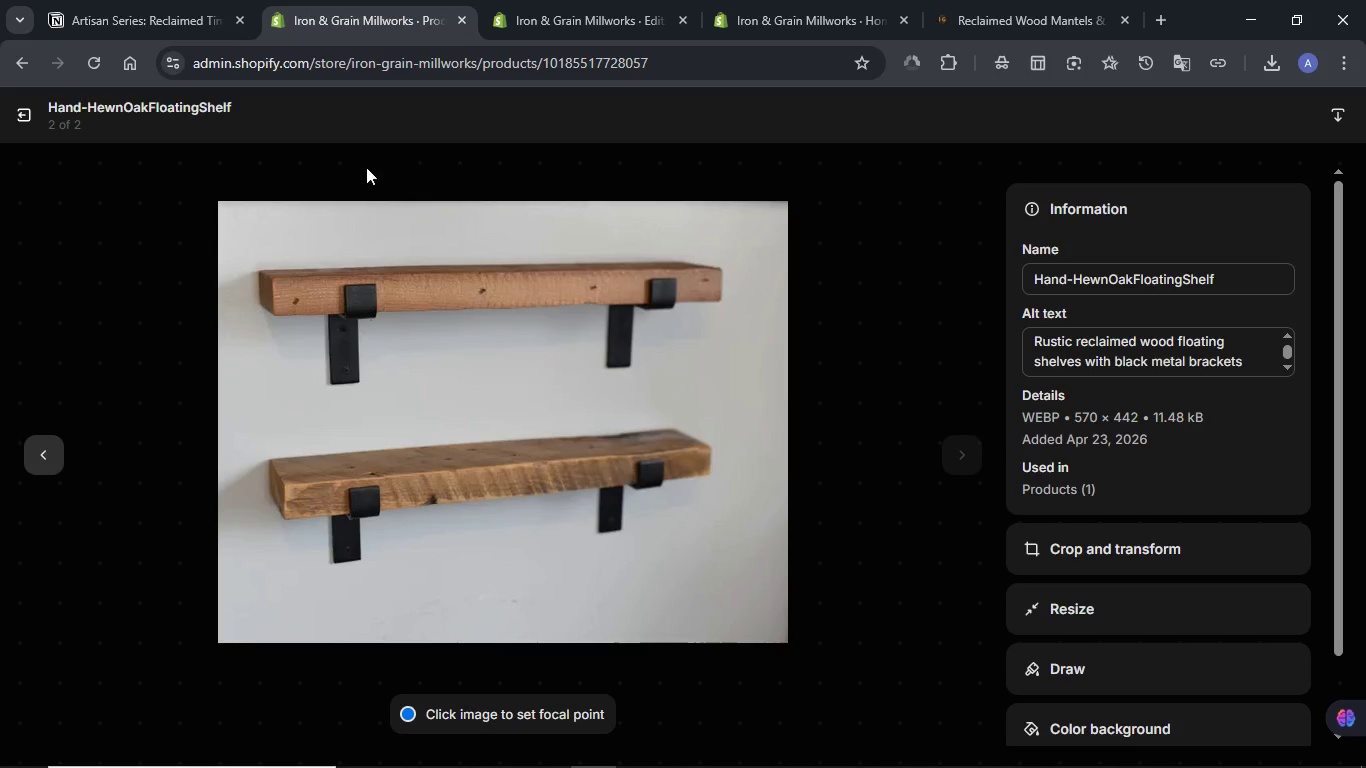 
left_click([14, 114])
 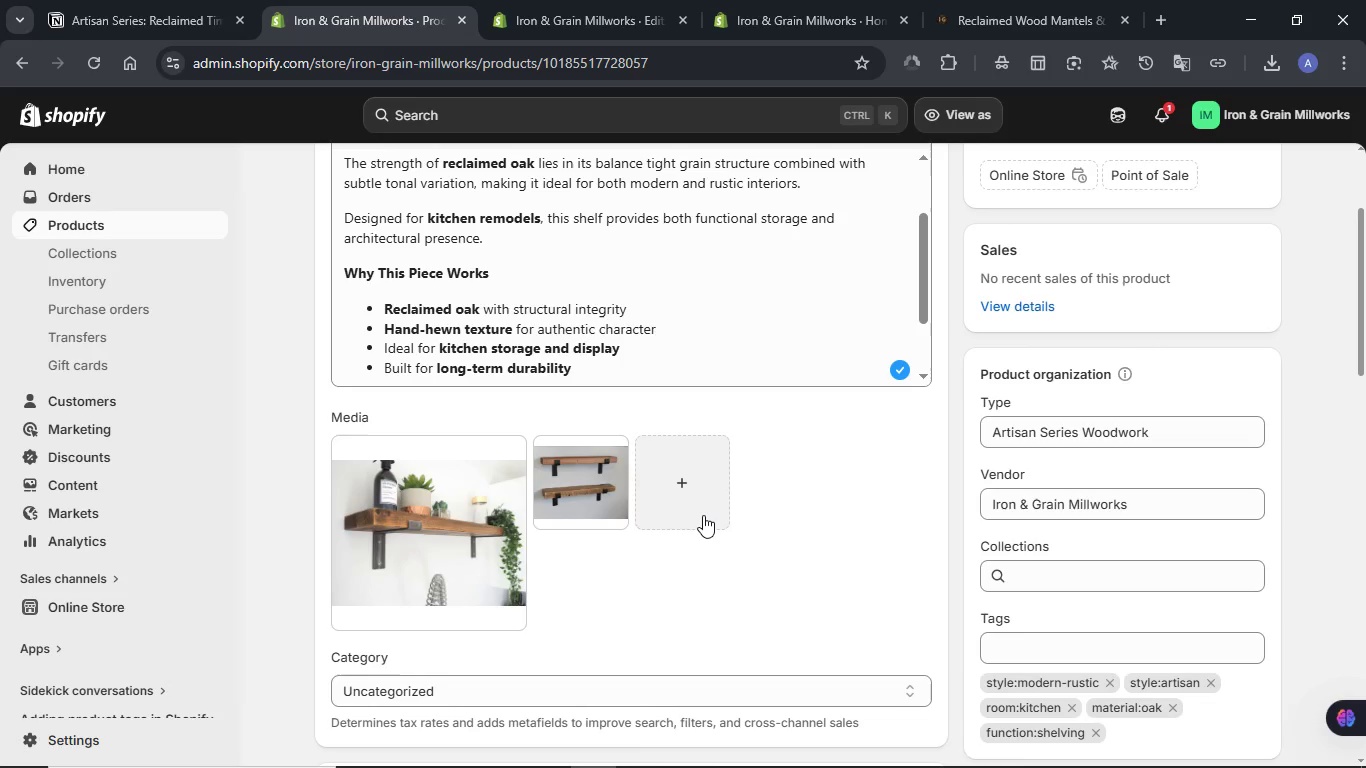 
scroll: coordinate [703, 514], scroll_direction: up, amount: 7.0
 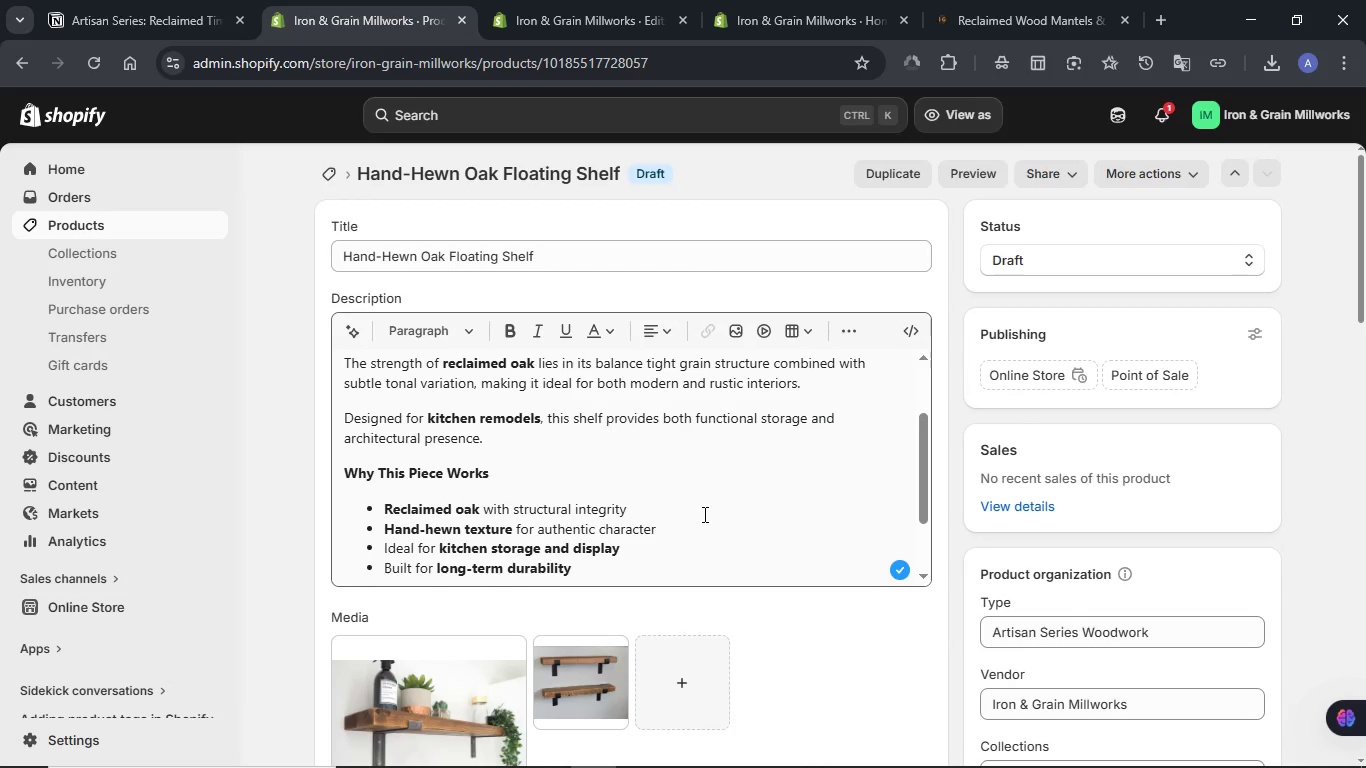 
scroll: coordinate [948, 515], scroll_direction: down, amount: 13.0
 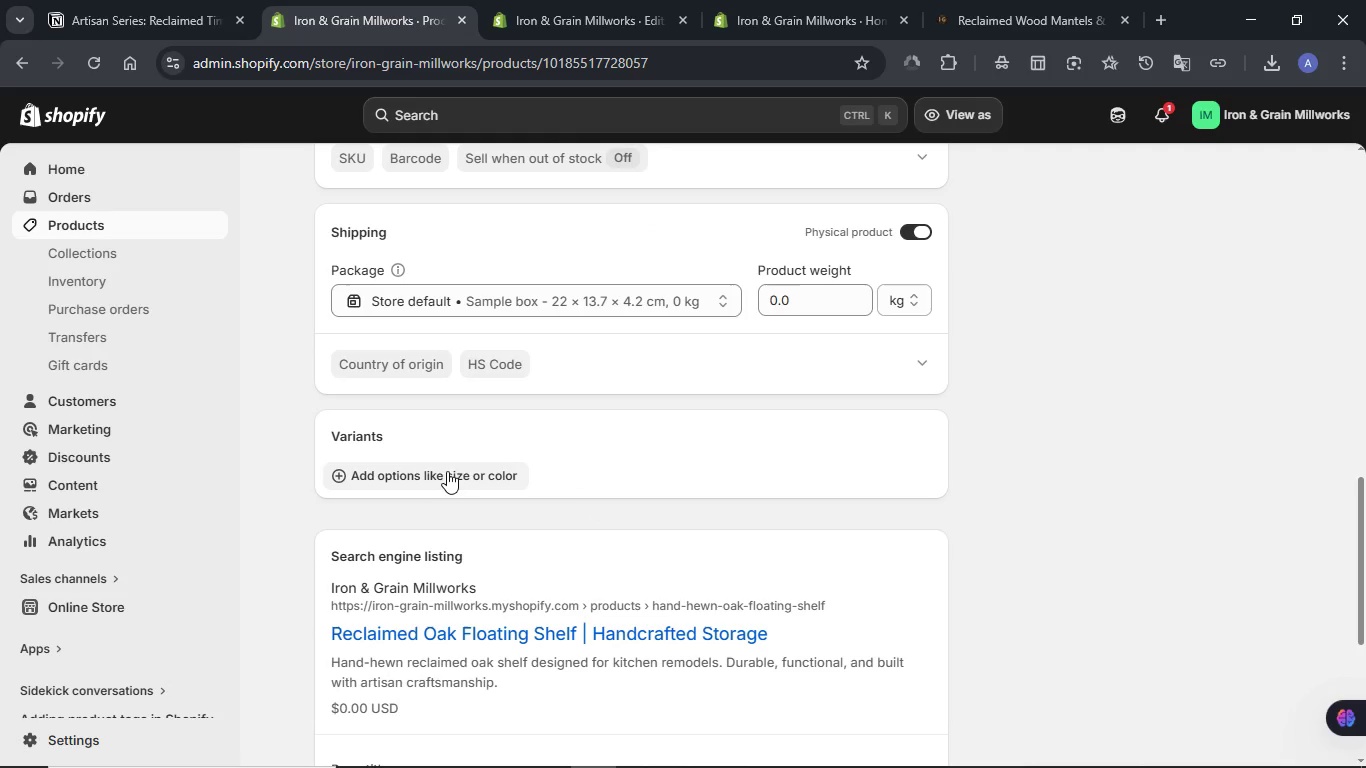 
left_click([440, 469])
 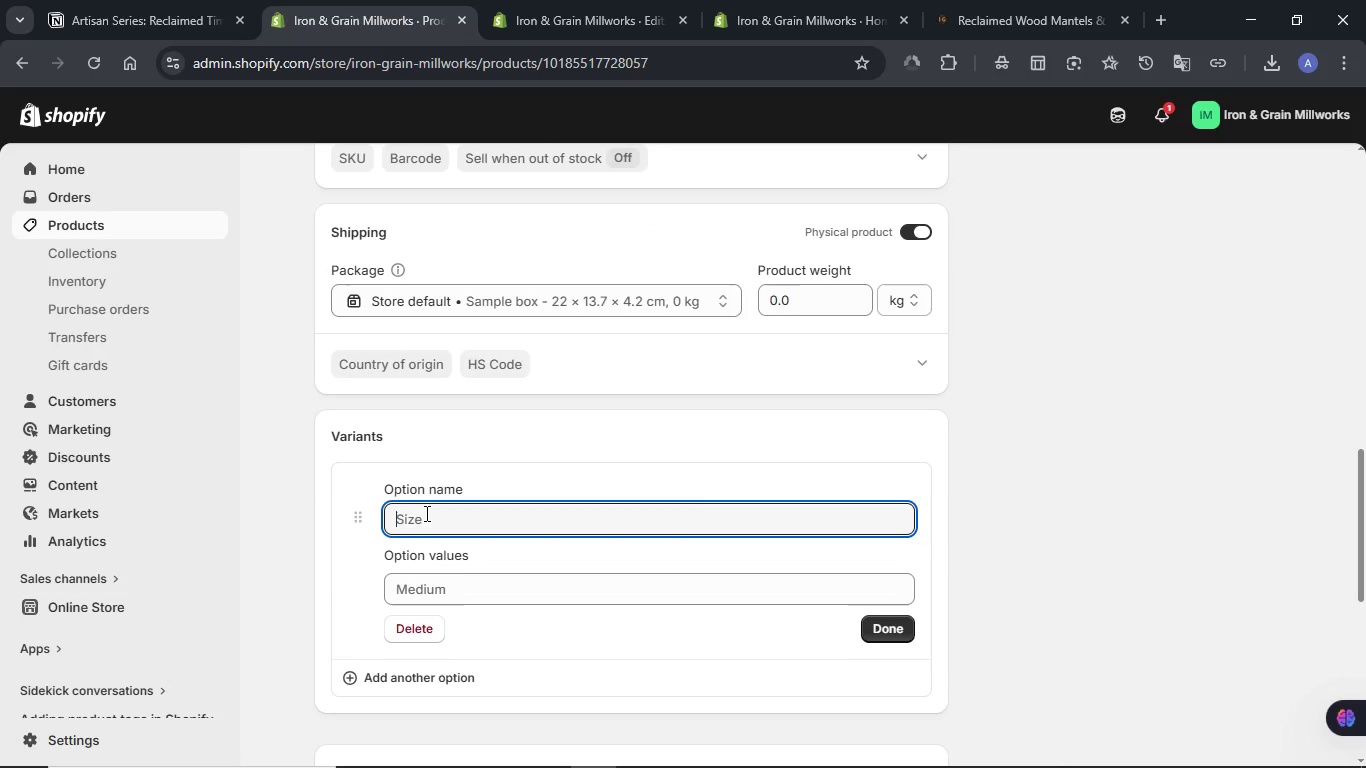 
type(Size)
 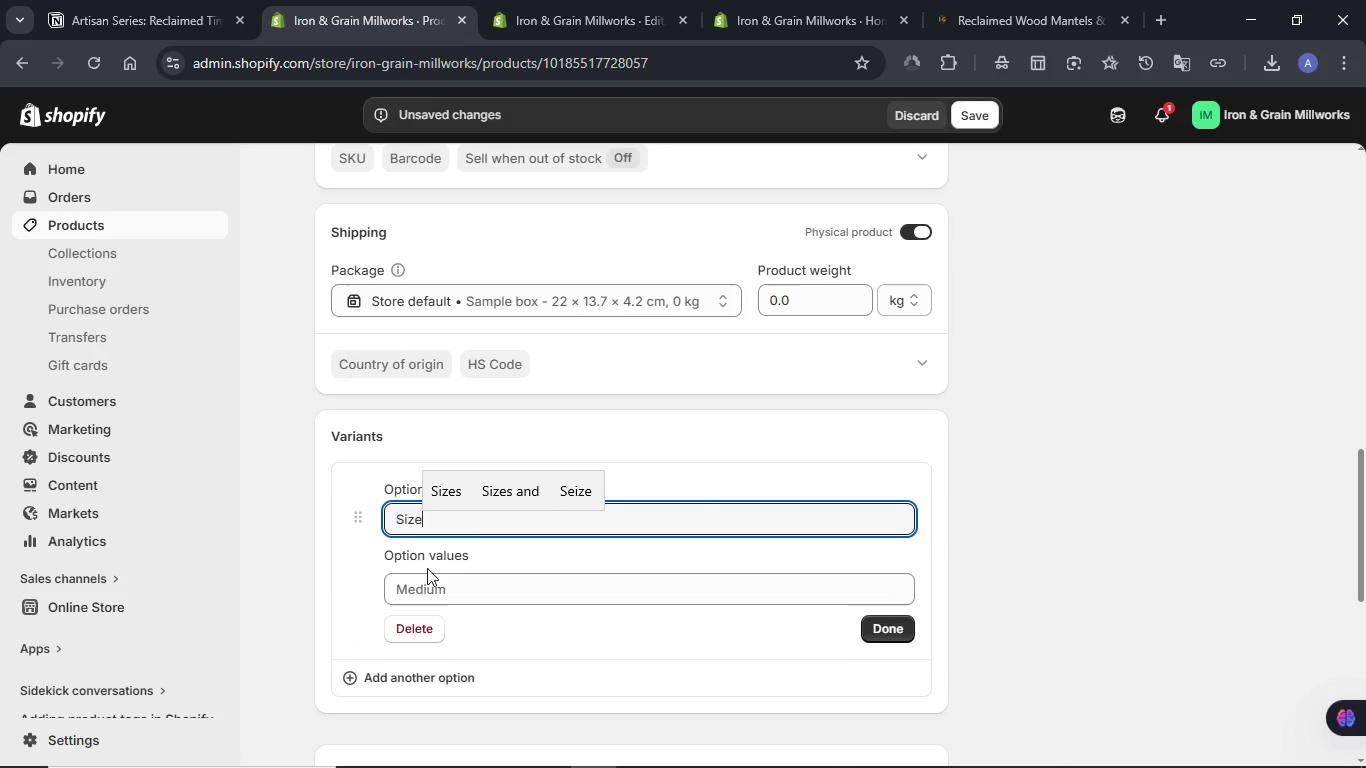 
left_click([425, 593])
 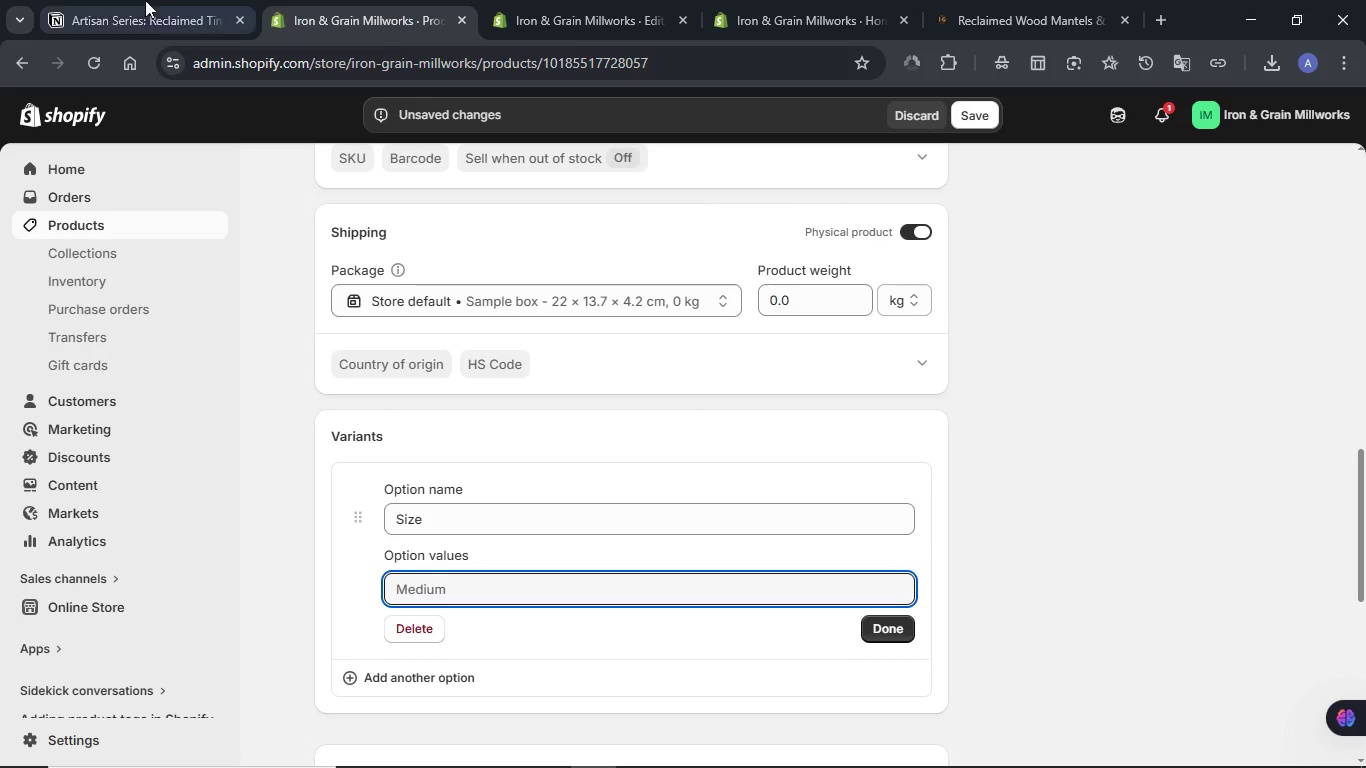 
left_click([143, 0])
 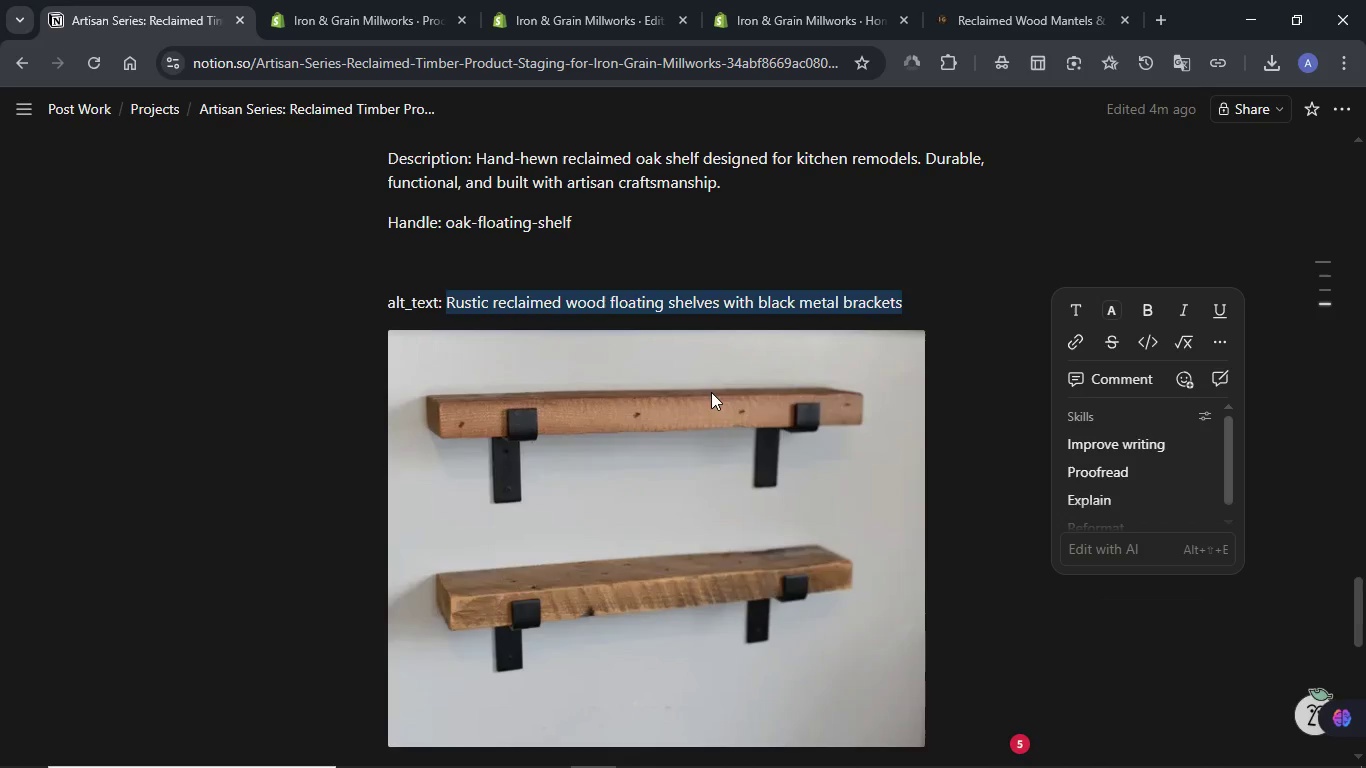 
scroll: coordinate [708, 392], scroll_direction: up, amount: 9.0
 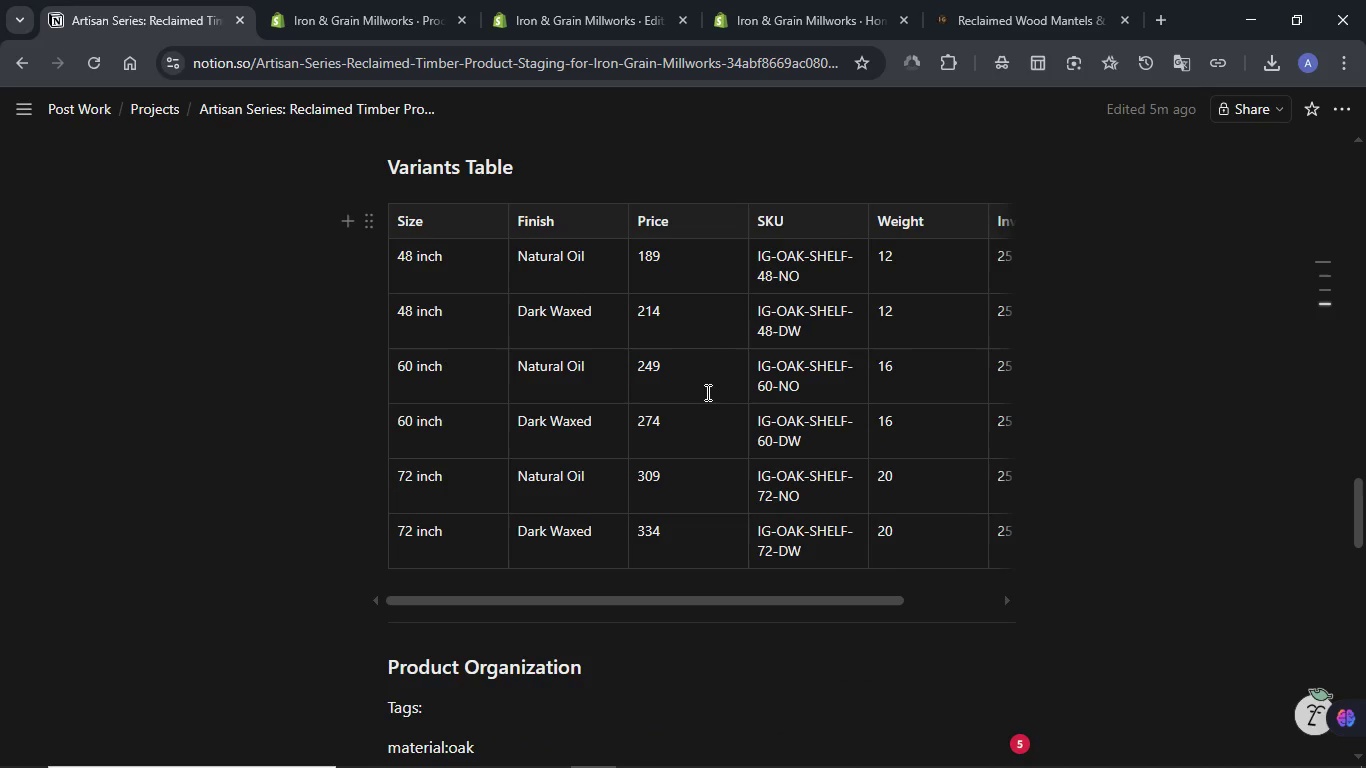 
left_click([272, 0])
 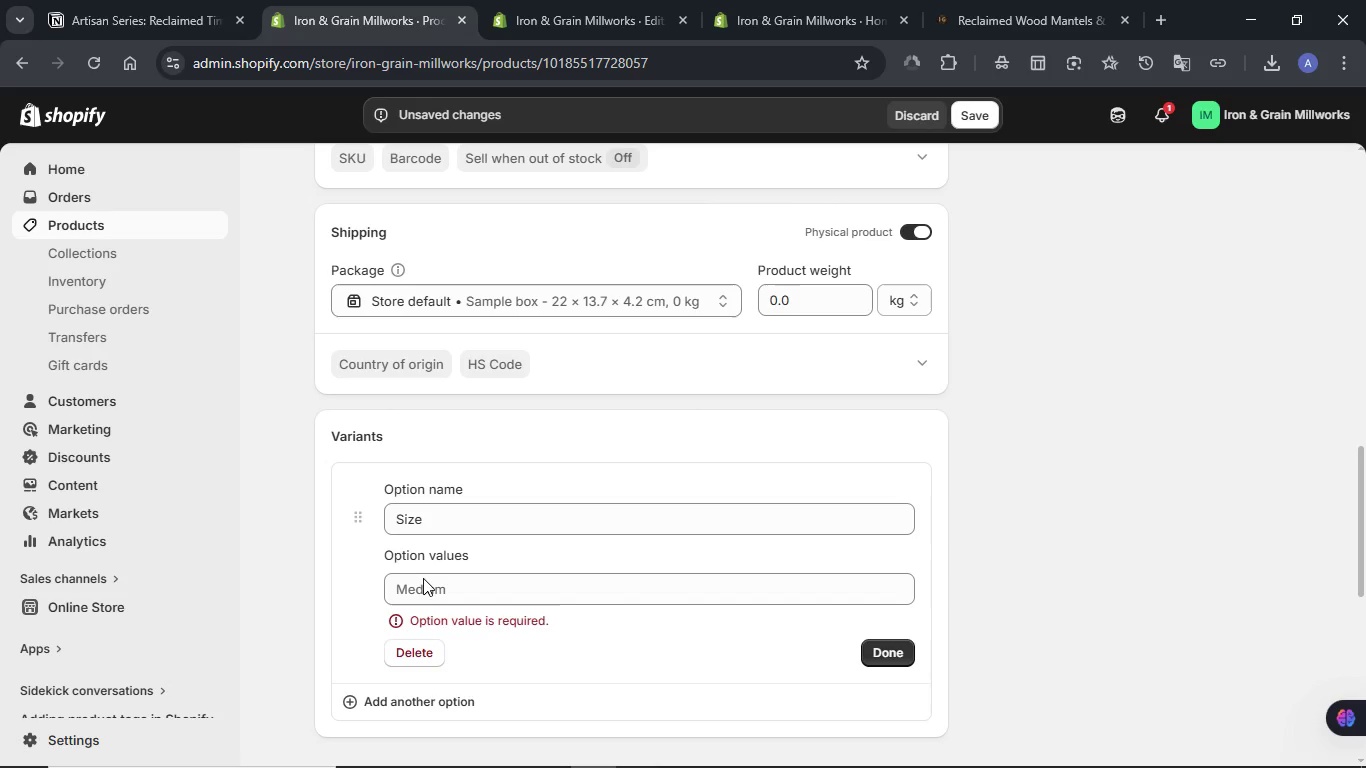 
left_click([421, 583])
 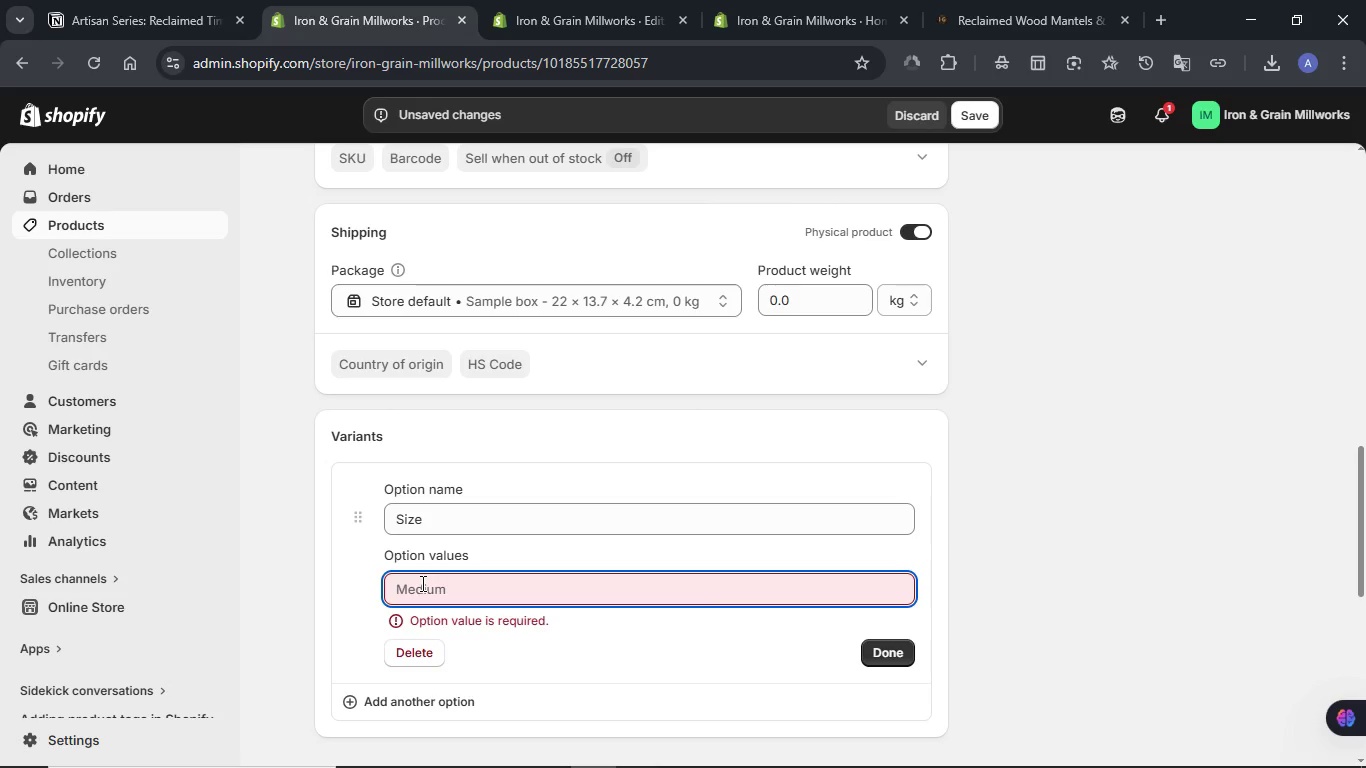 
type(48 Inch)
key(NumpadEnter)
type(60 Inch)
 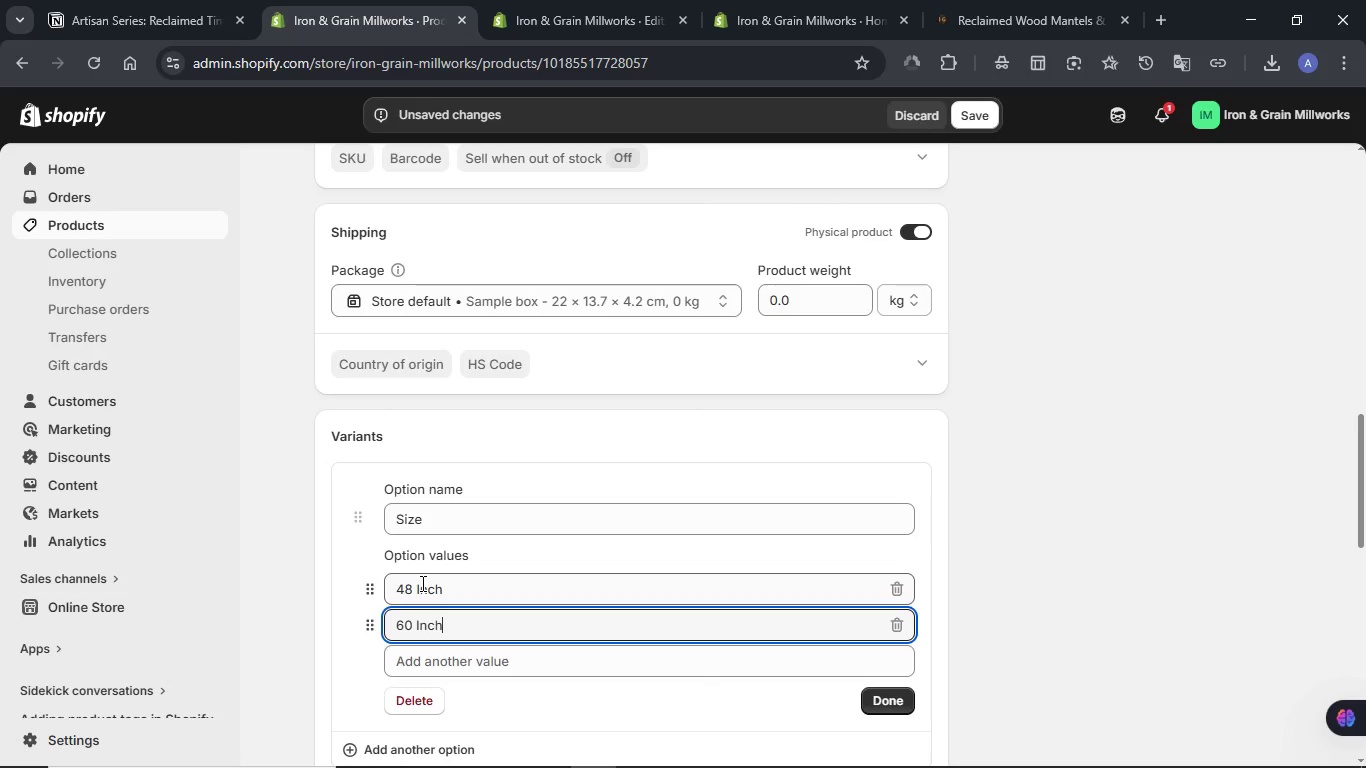 
key(Enter)
 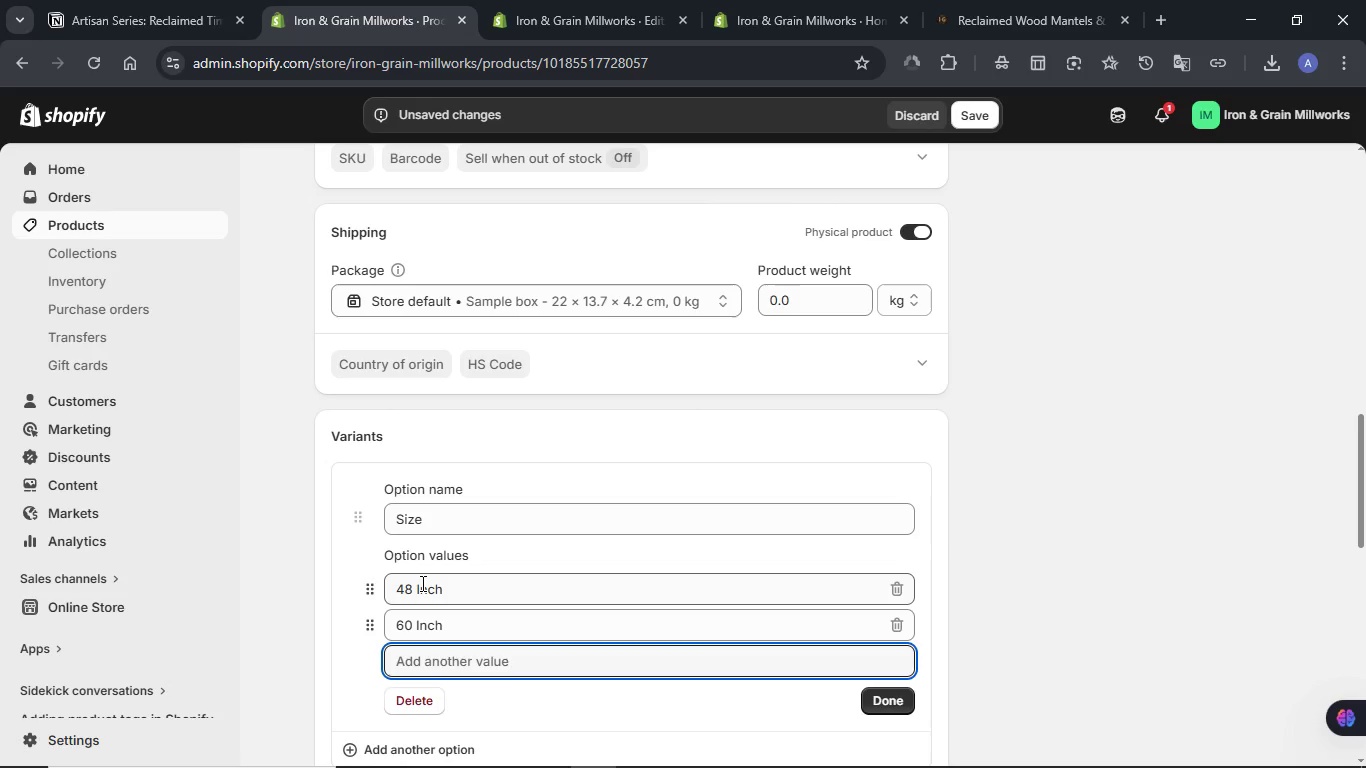 
type(72 Inch)
 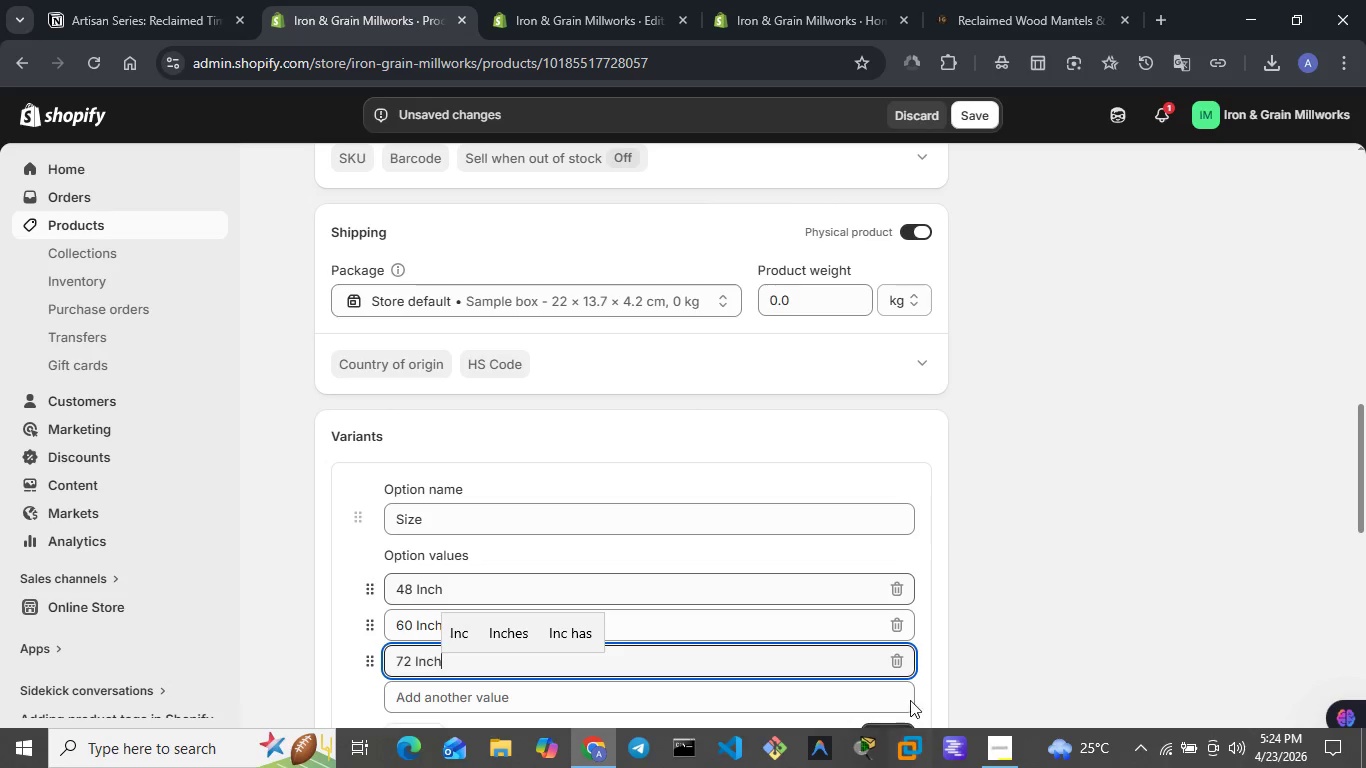 
left_click([886, 736])
 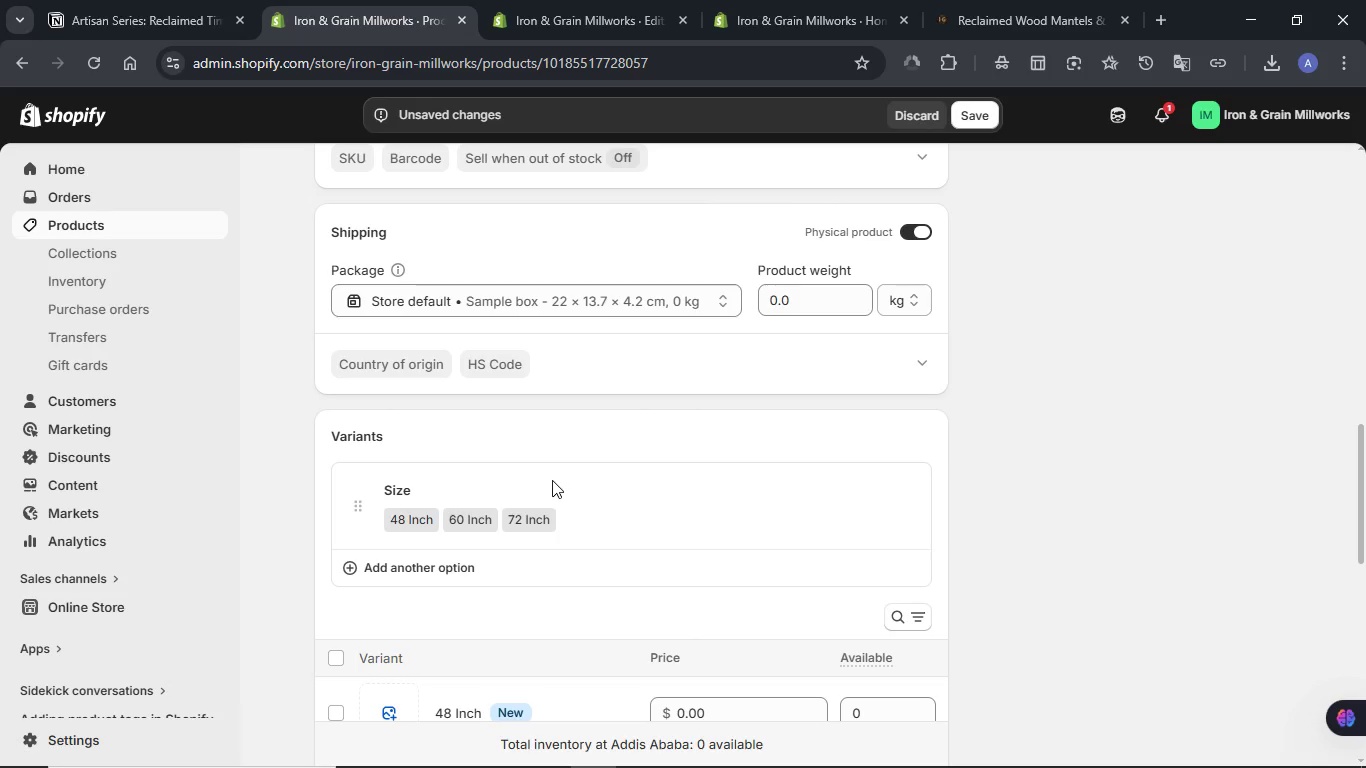 
left_click([430, 574])
 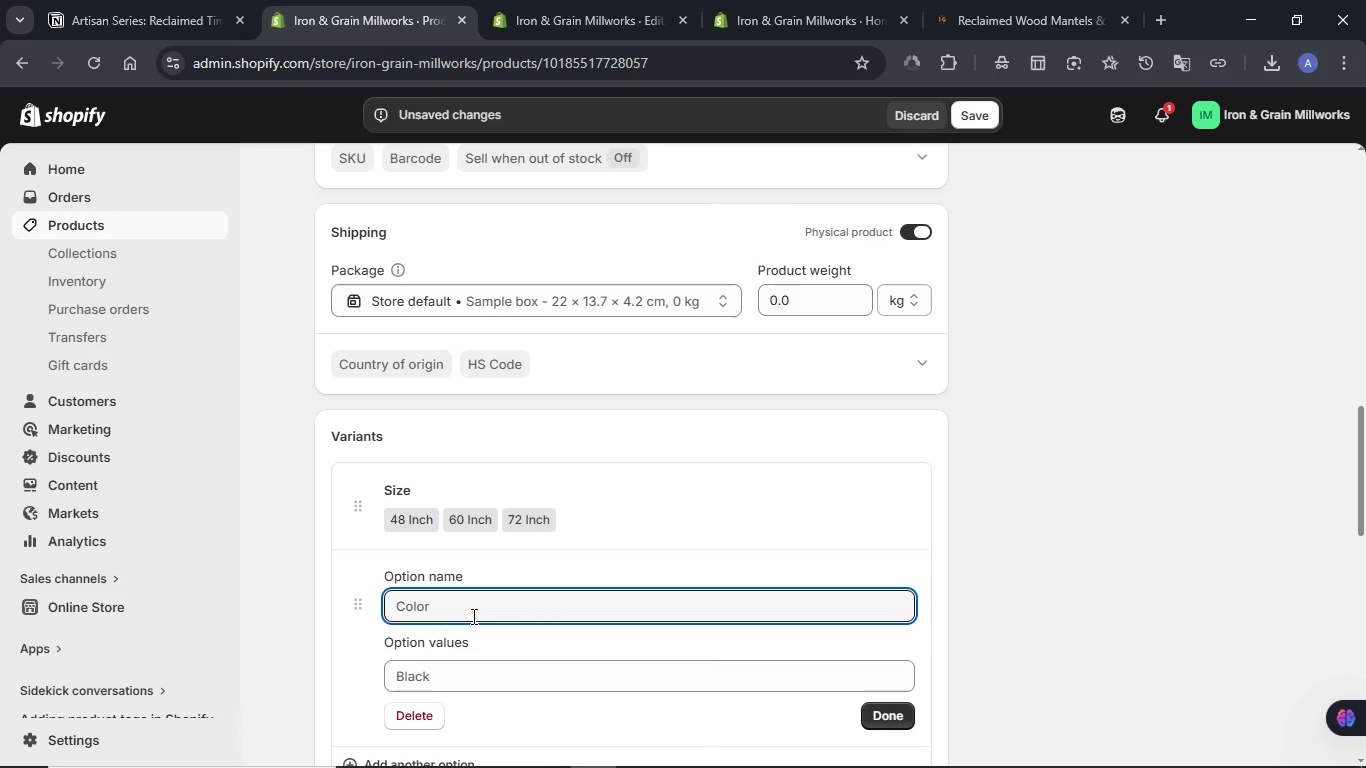 
type(Finish)
 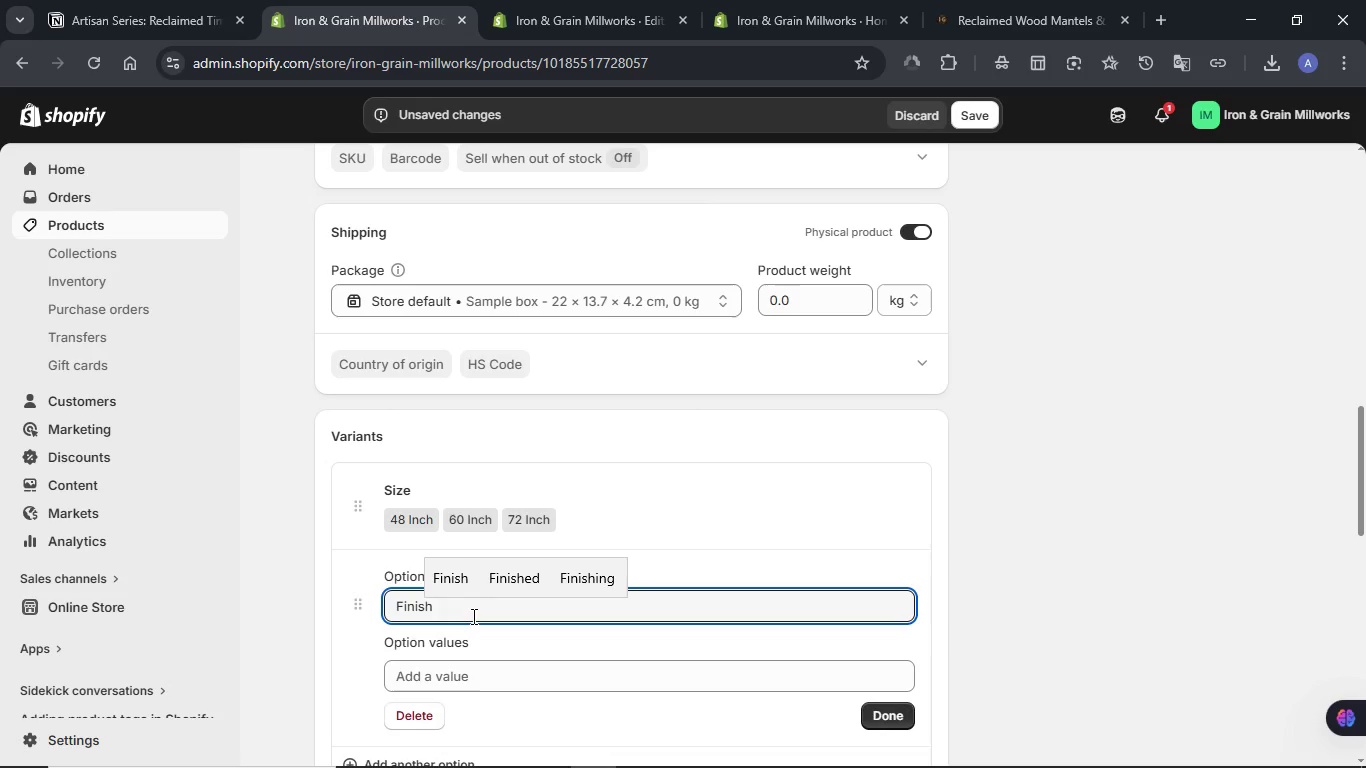 
key(Enter)
 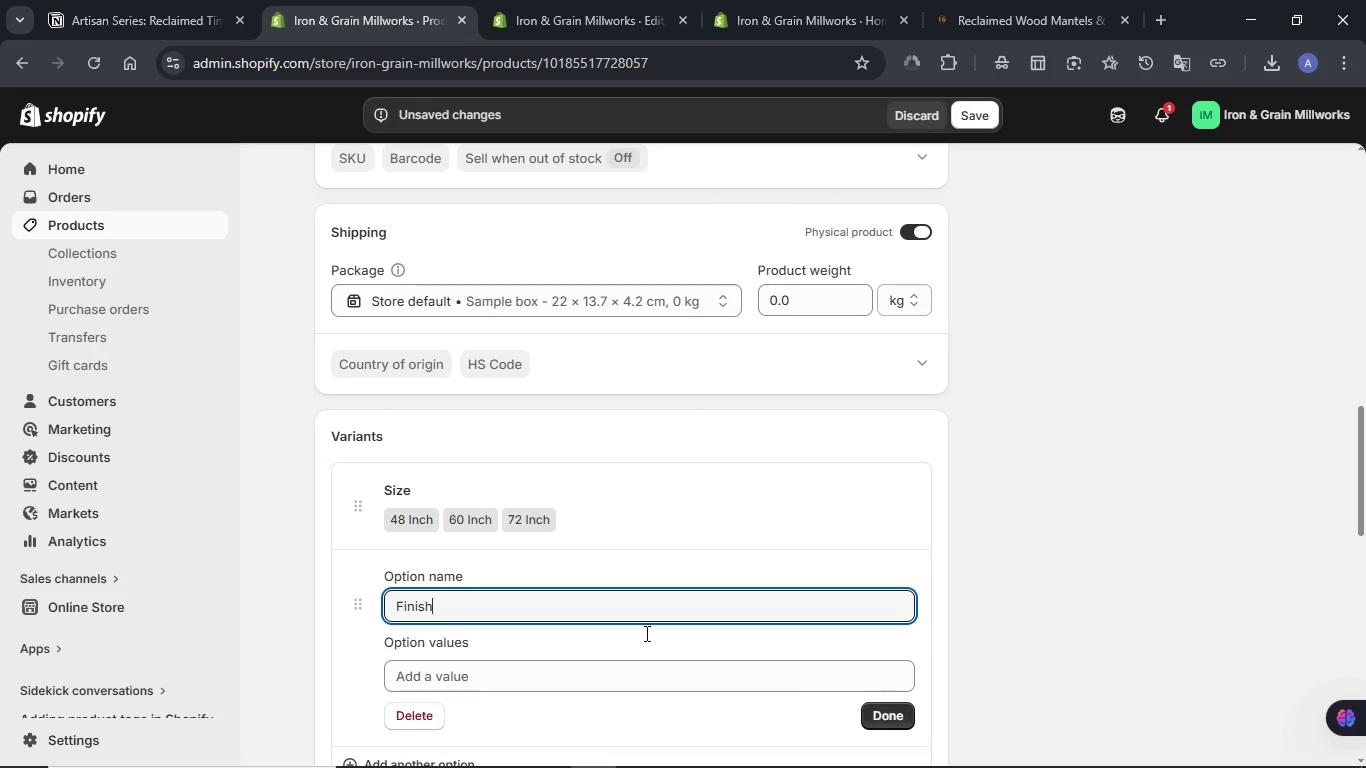 
left_click([896, 709])
 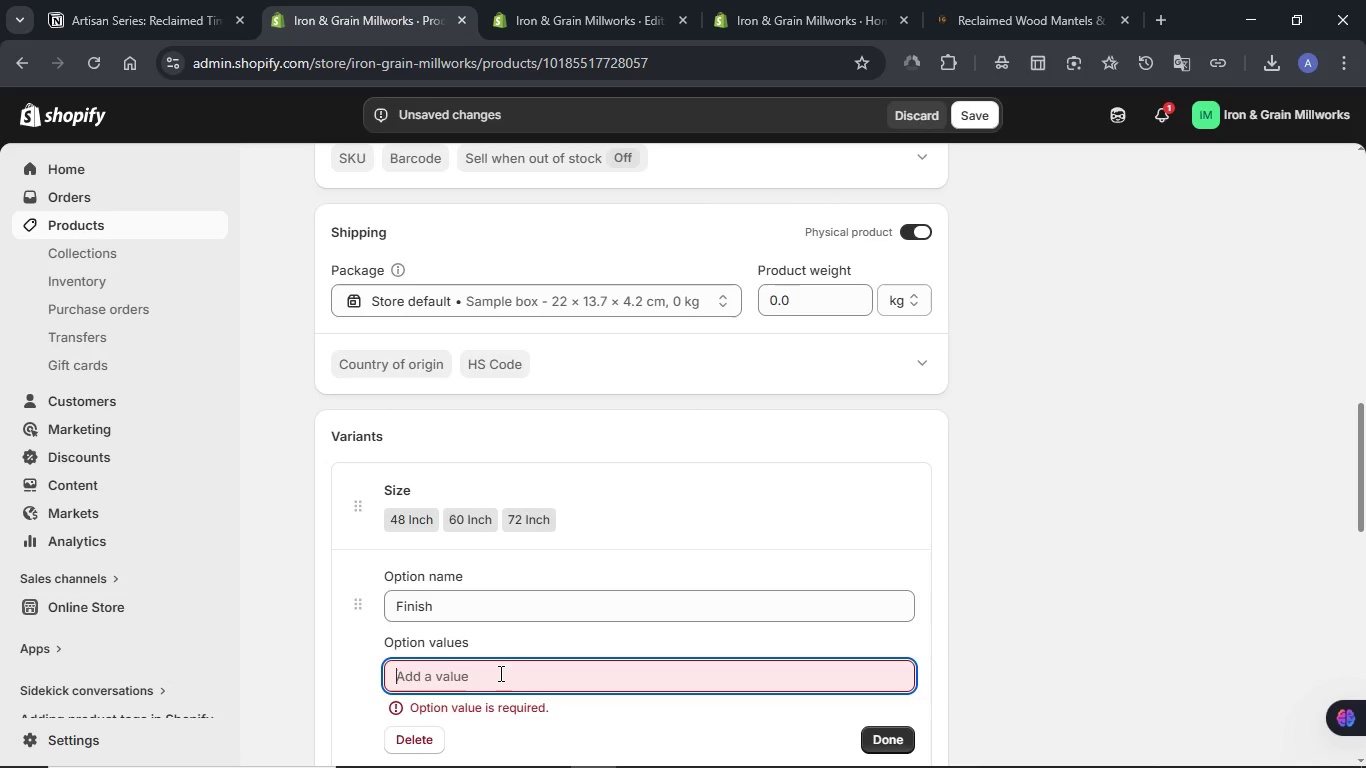 
key(Meta+V)
 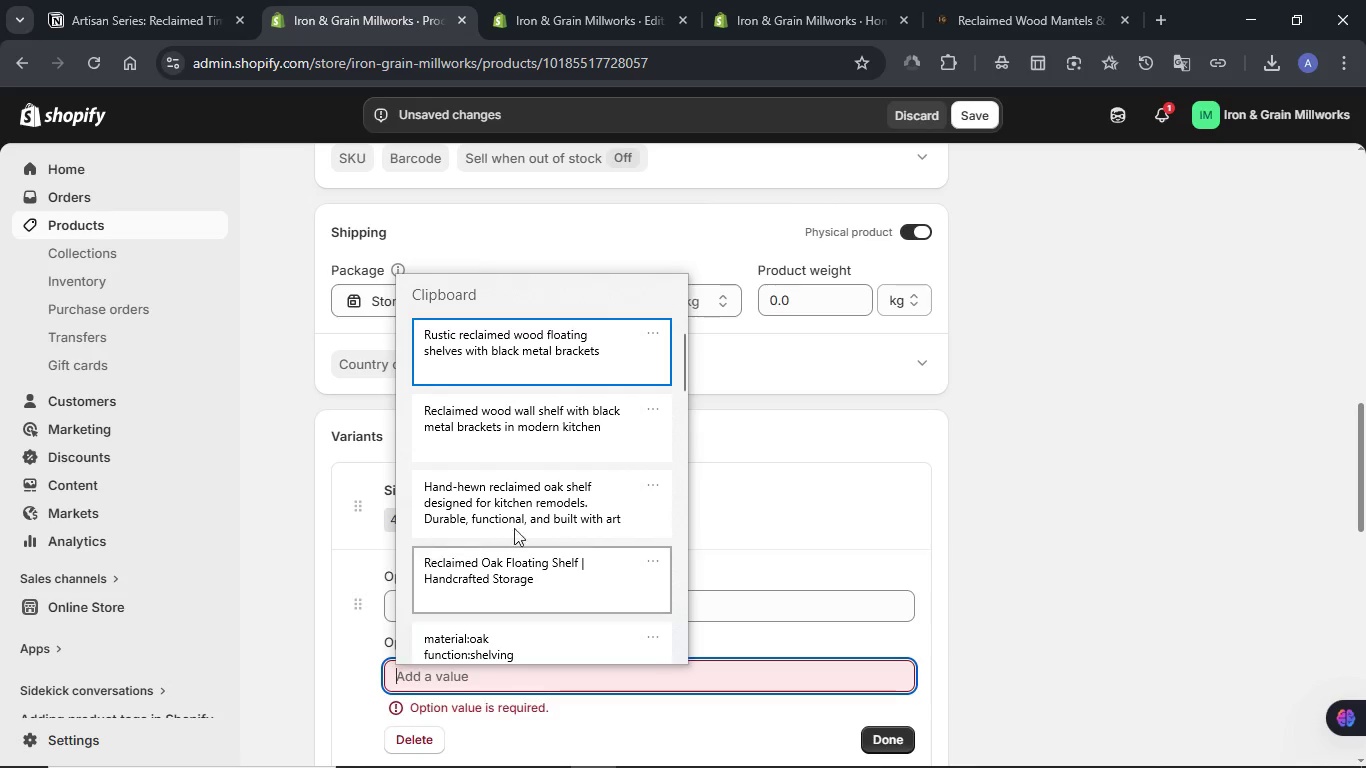 
scroll: coordinate [515, 504], scroll_direction: down, amount: 10.0
 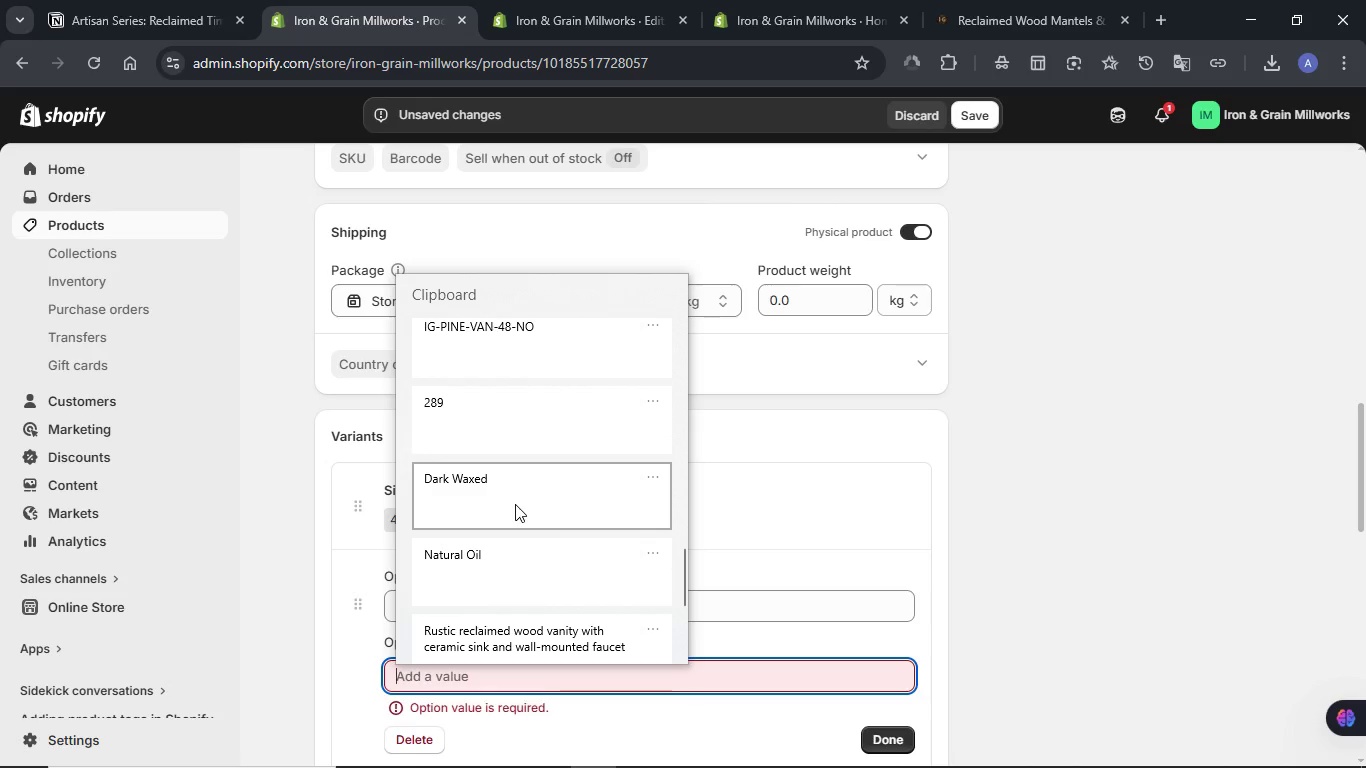 
left_click([517, 561])
 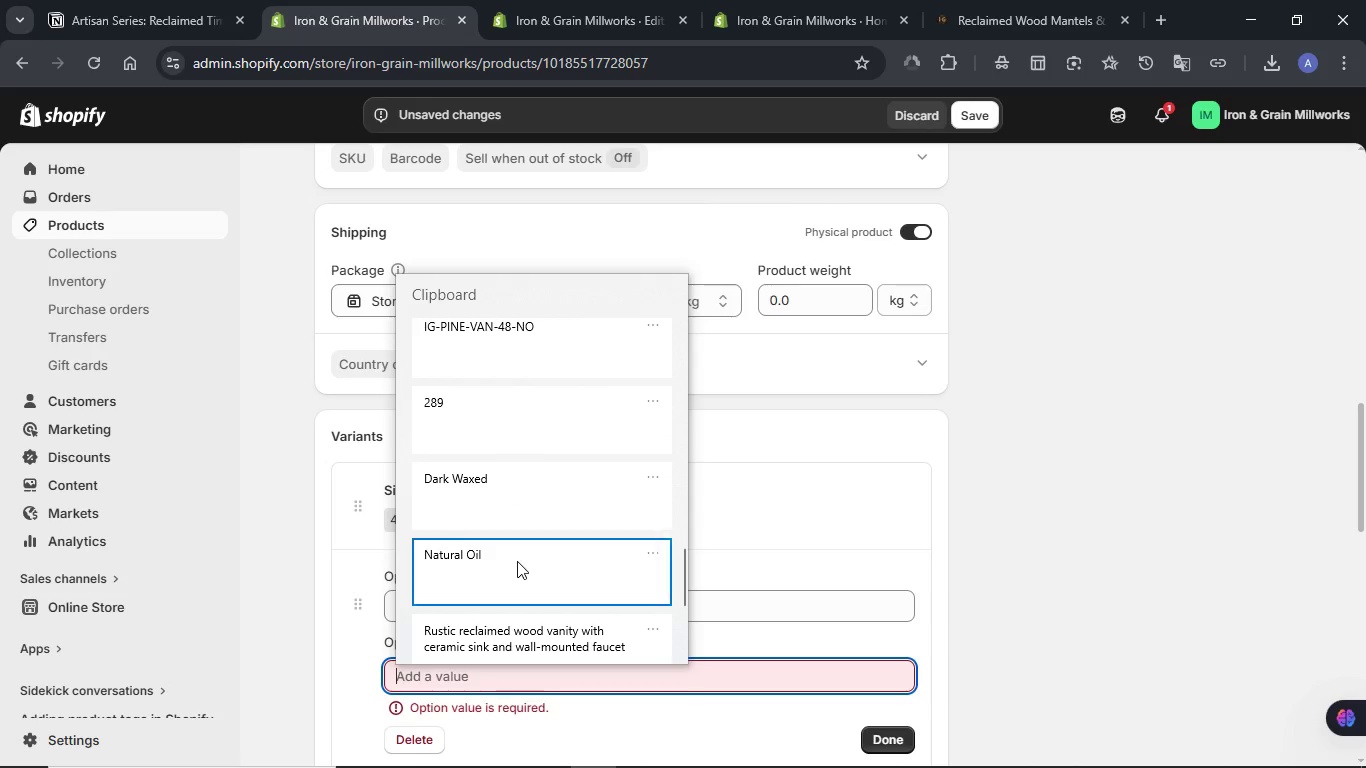 
key(Control+ControlLeft)
 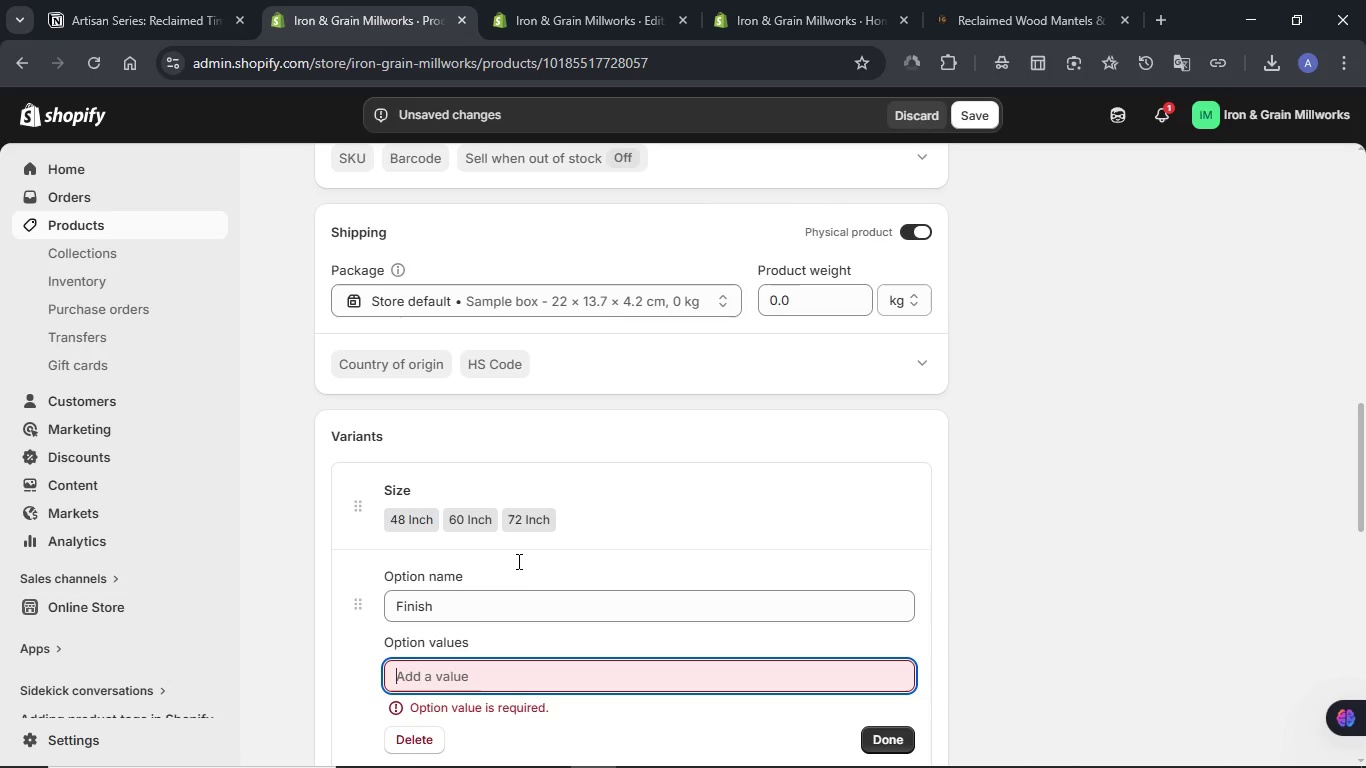 
hold_key(key=V, duration=5.42)
 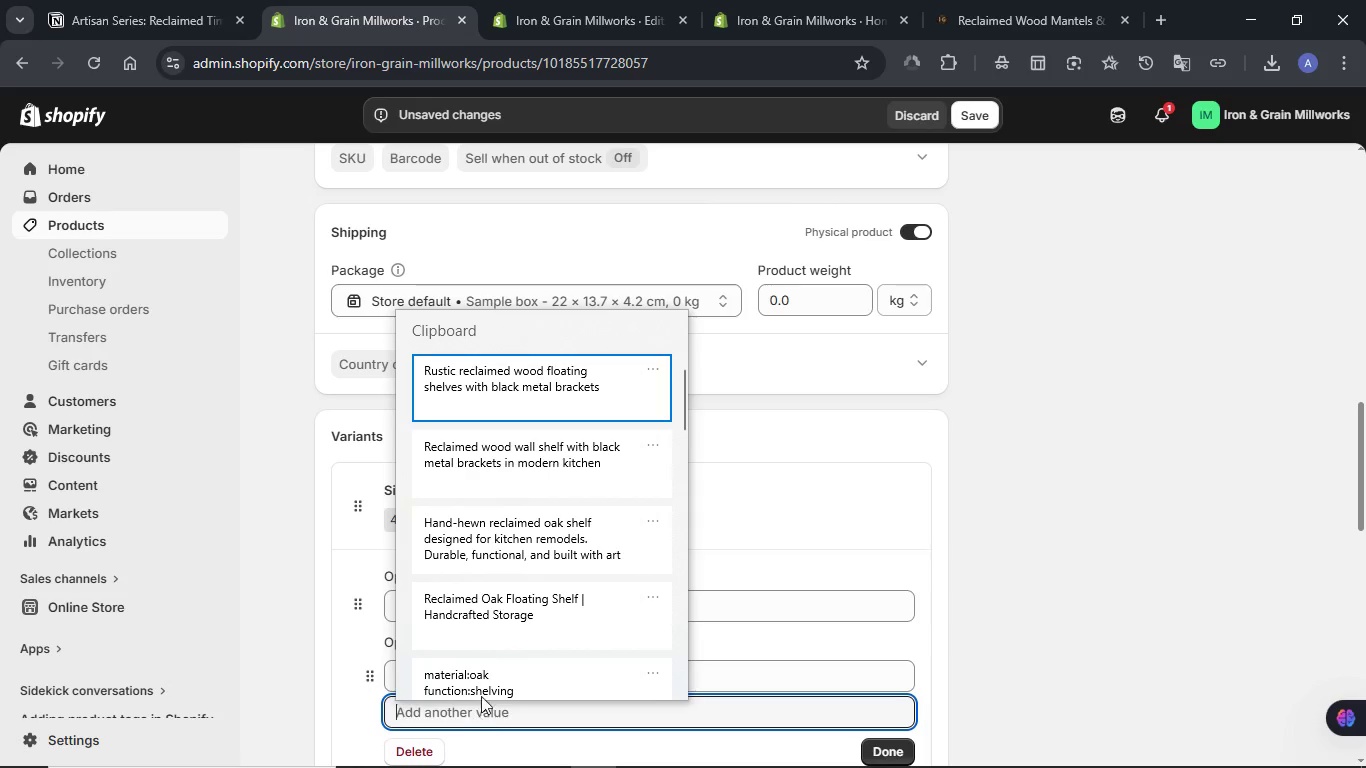 
key(NumpadEnter)
 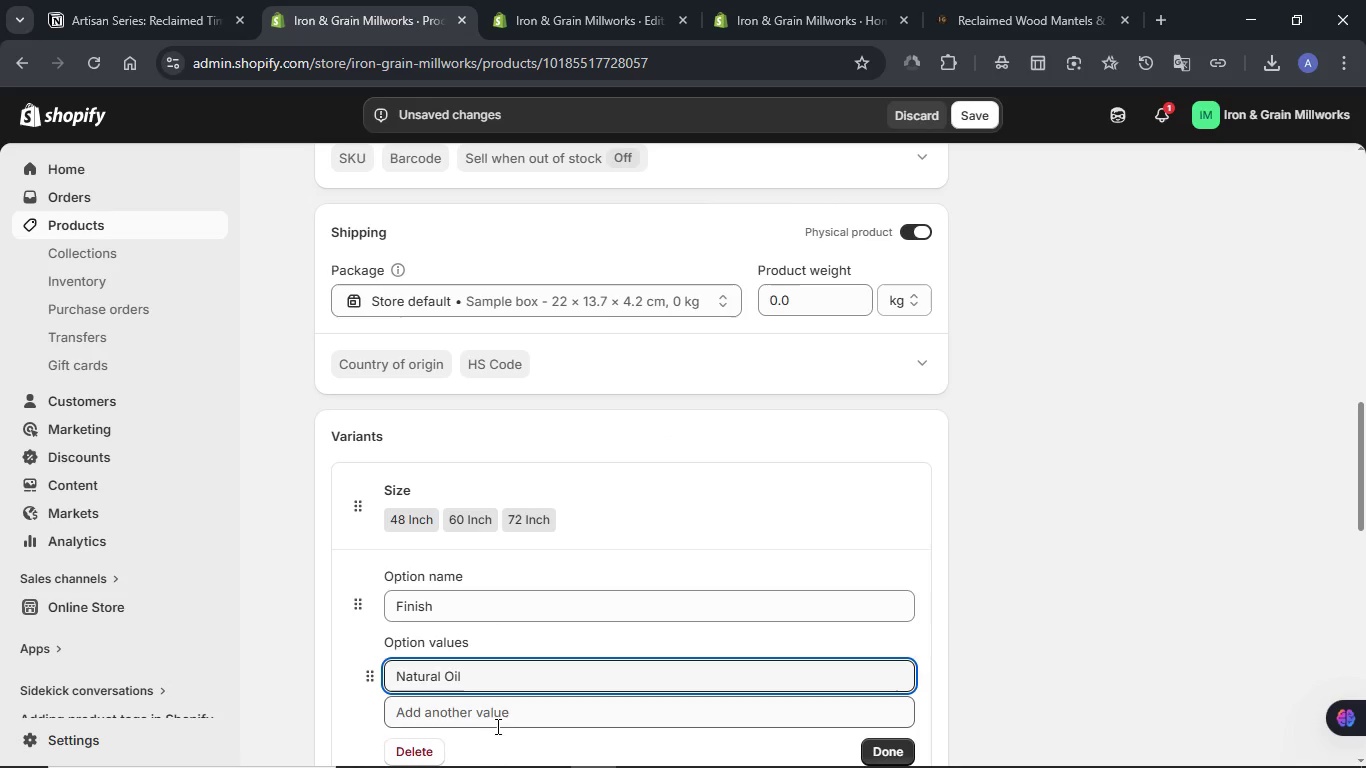 
left_click([471, 719])
 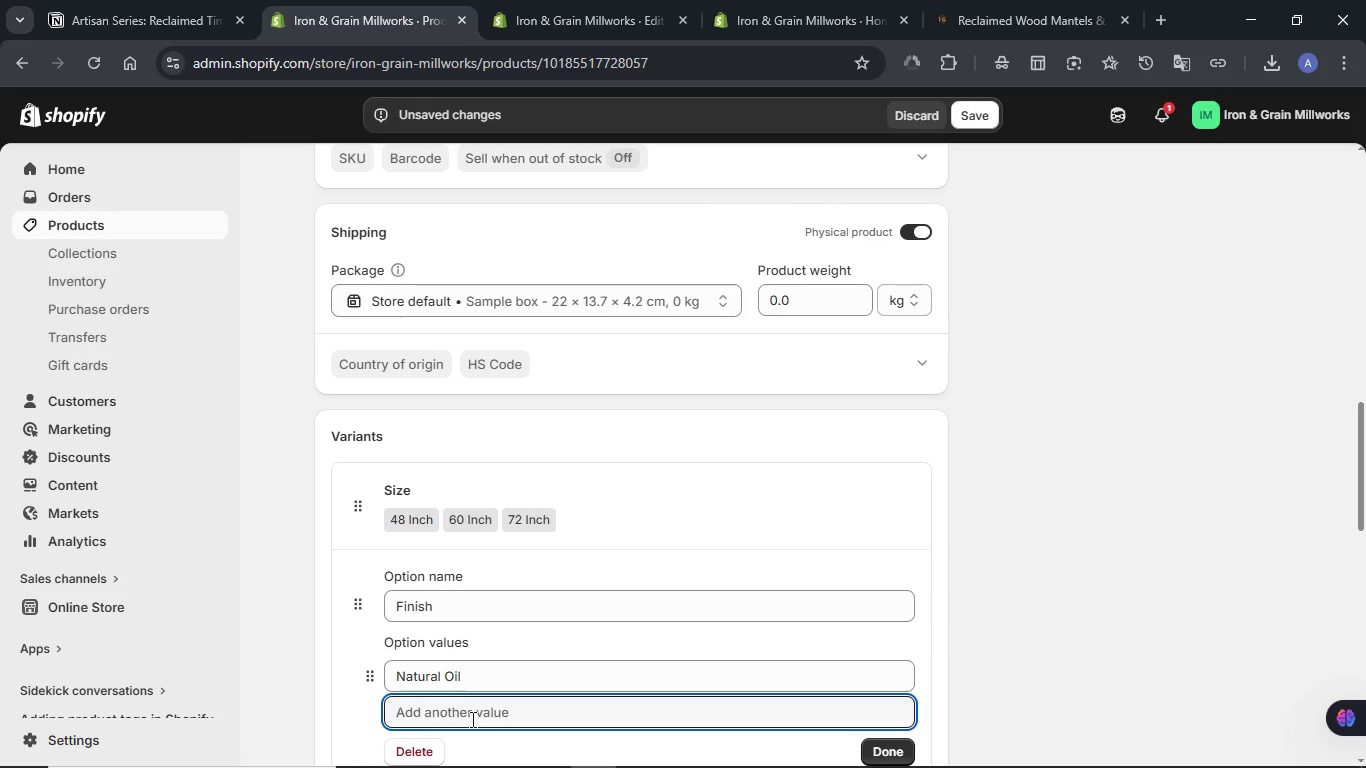 
hold_key(key=MetaLeft, duration=0.44)
 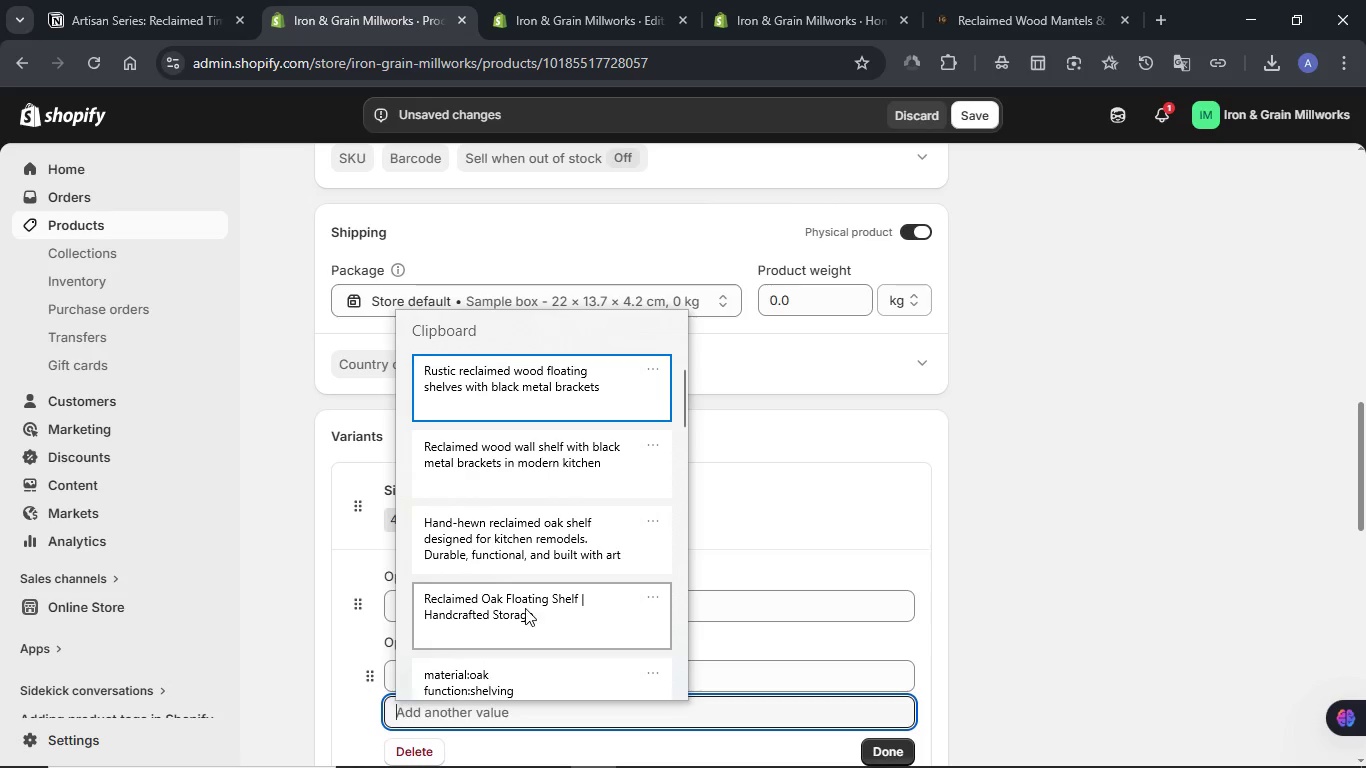 
scroll: coordinate [525, 607], scroll_direction: down, amount: 7.0
 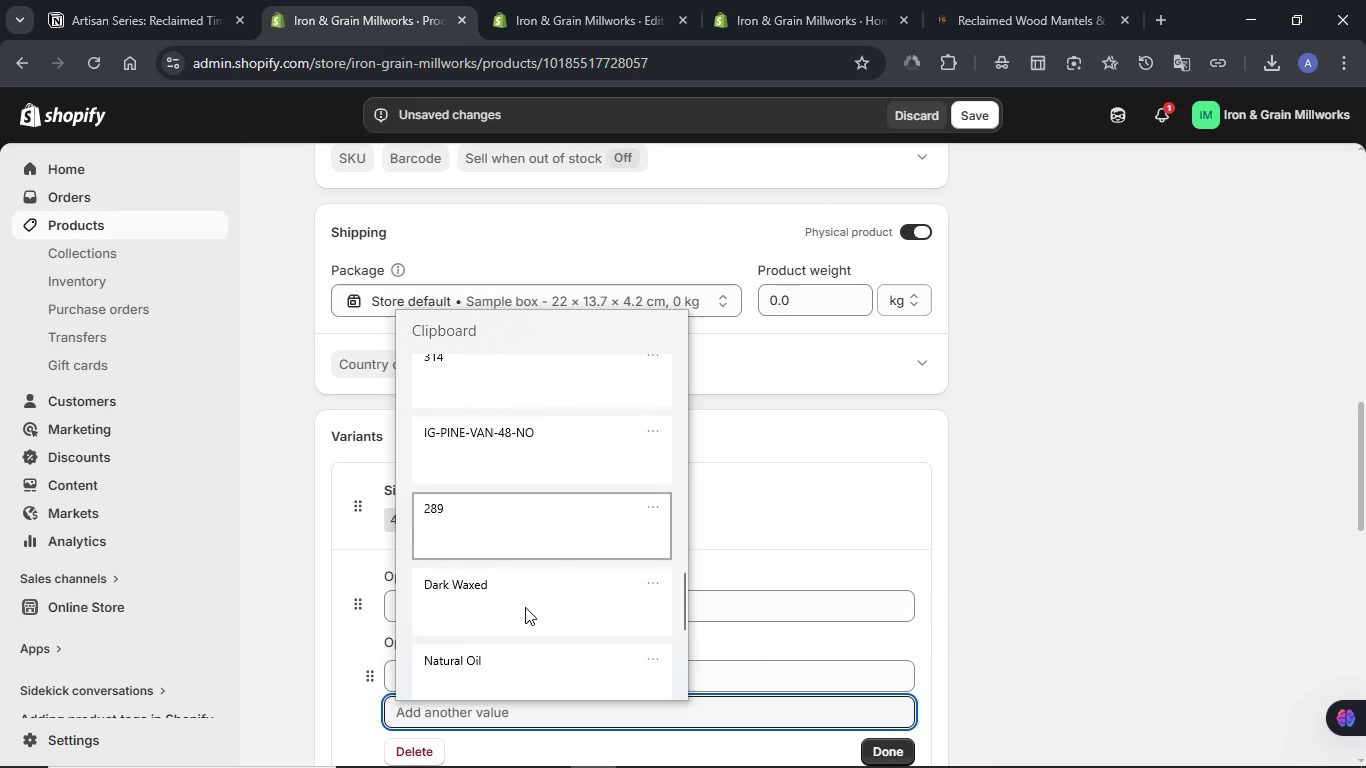 
left_click([513, 448])
 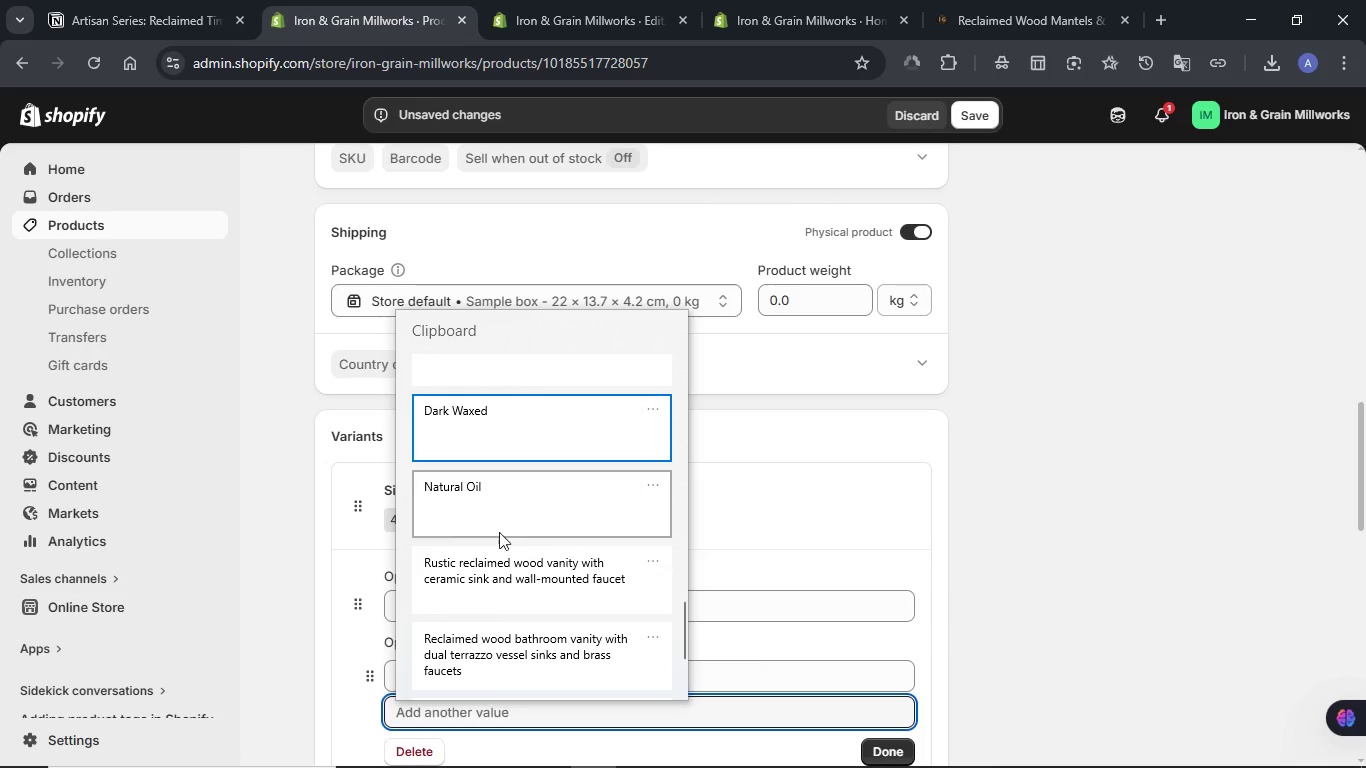 
key(Control+ControlLeft)
 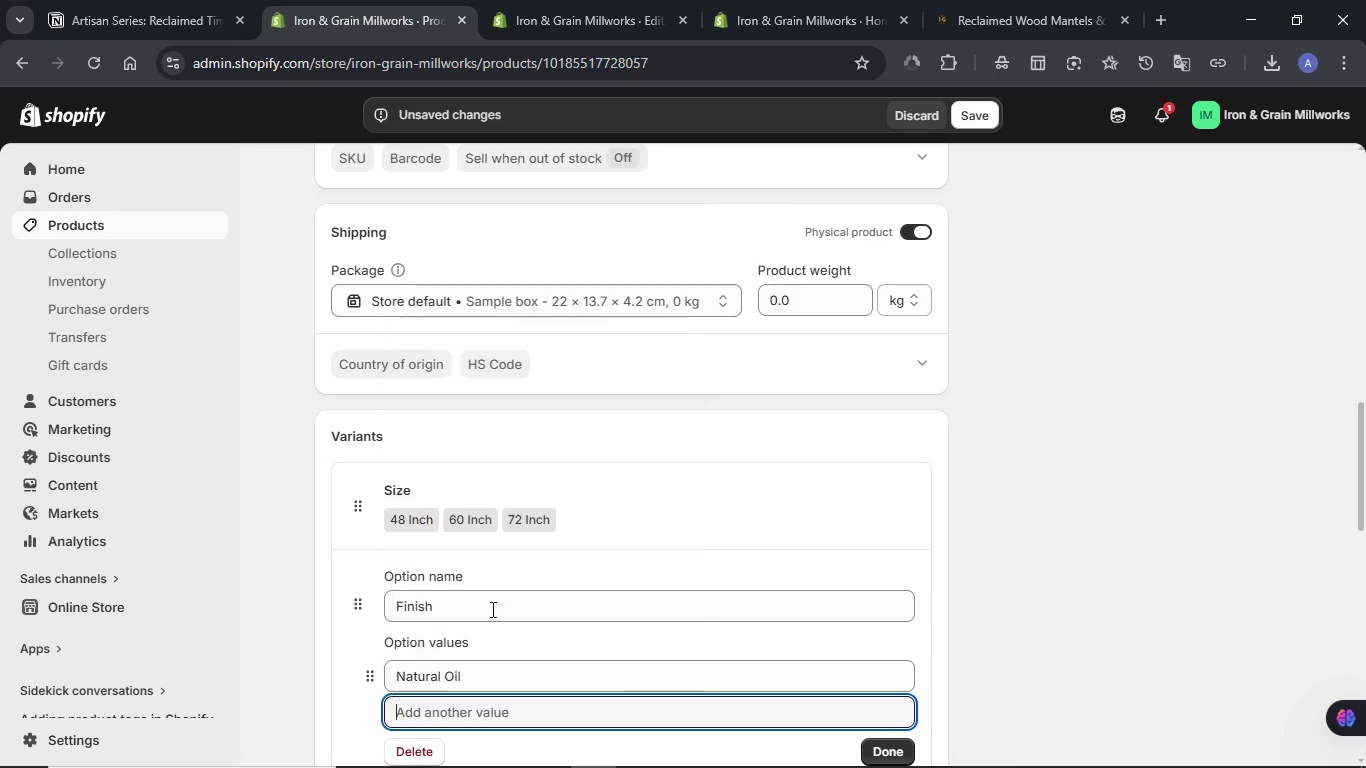 
double_click([462, 682])
 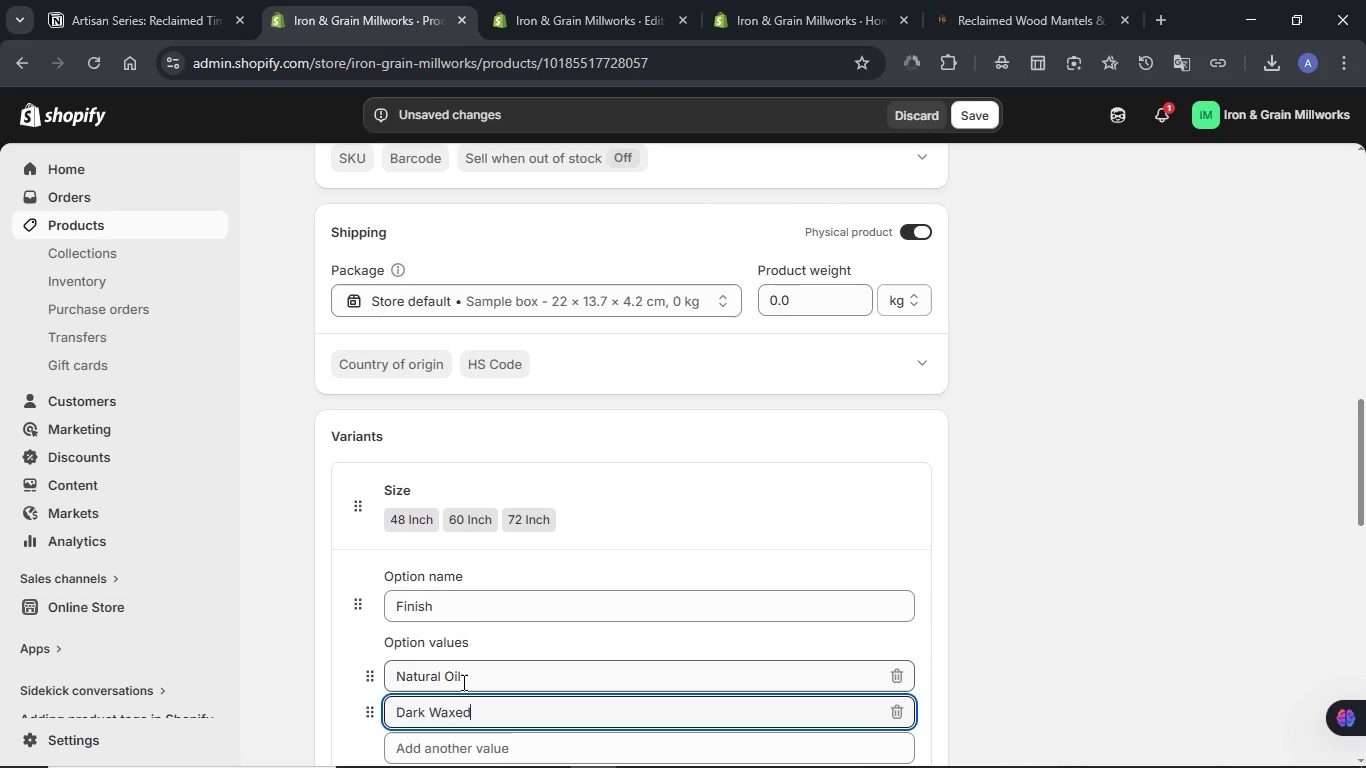 
triple_click([462, 682])
 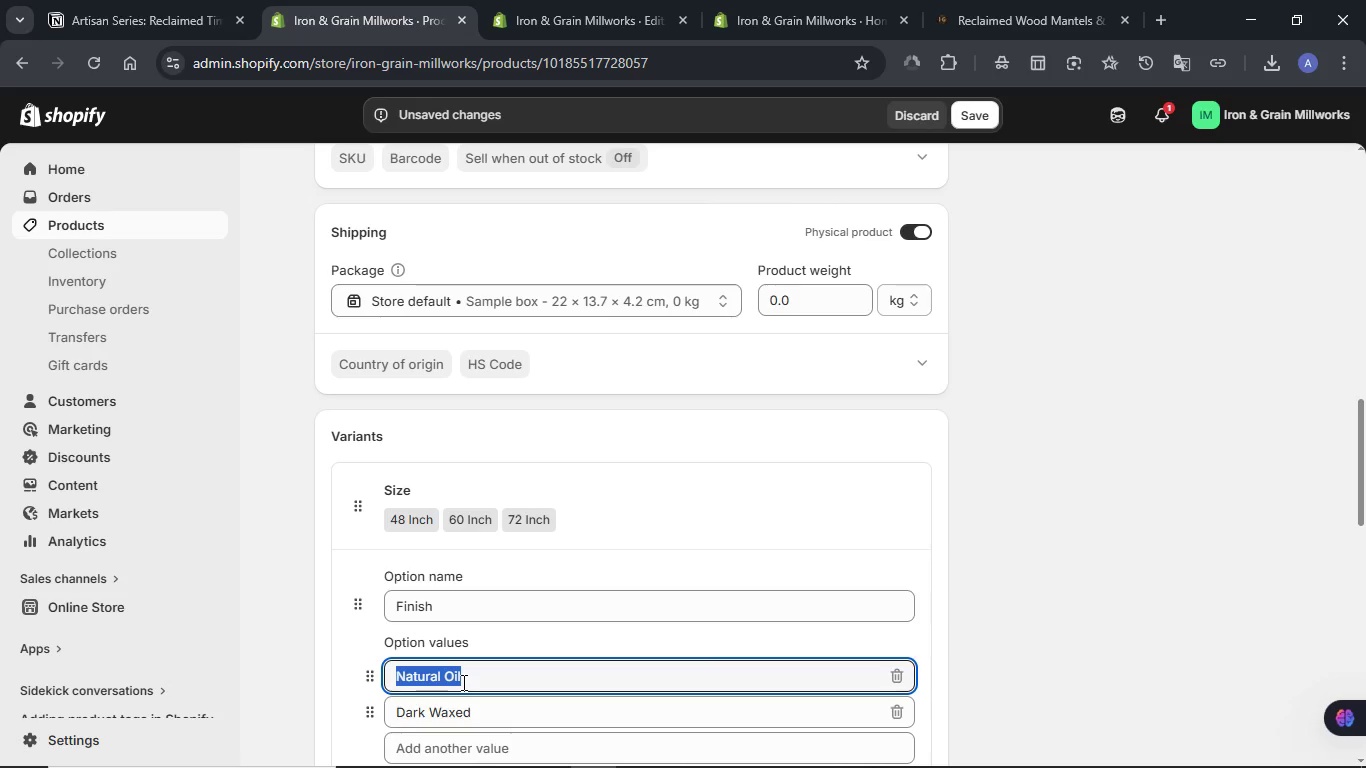 
key(Control+C)
 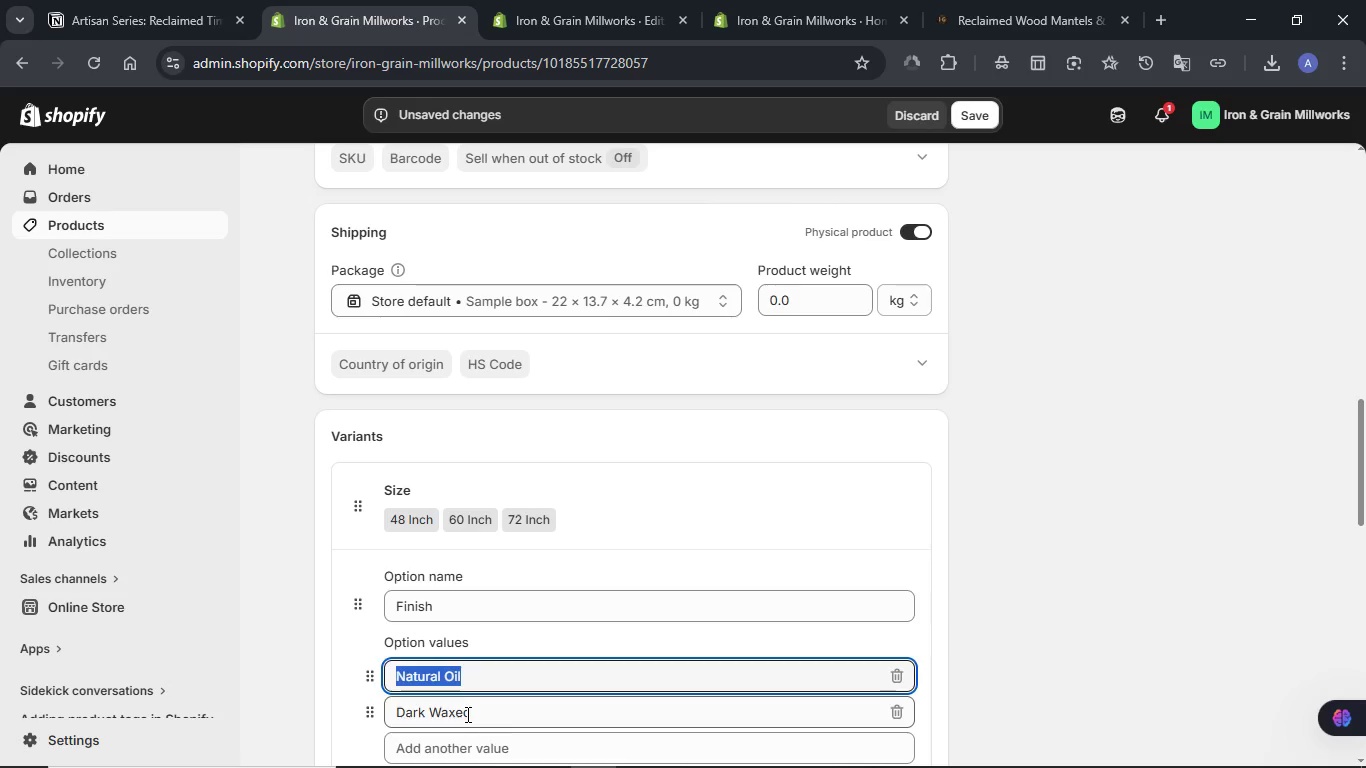 
double_click([466, 714])
 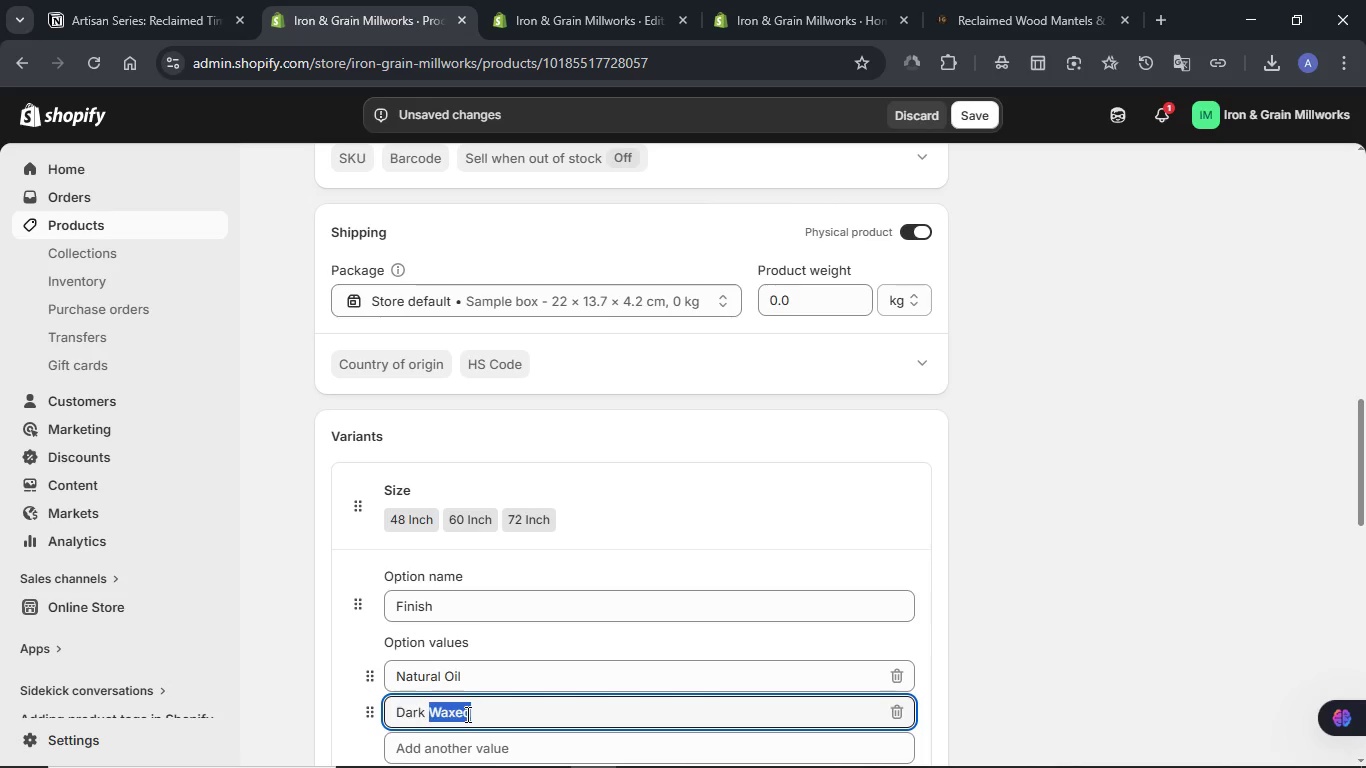 
left_click([466, 714])
 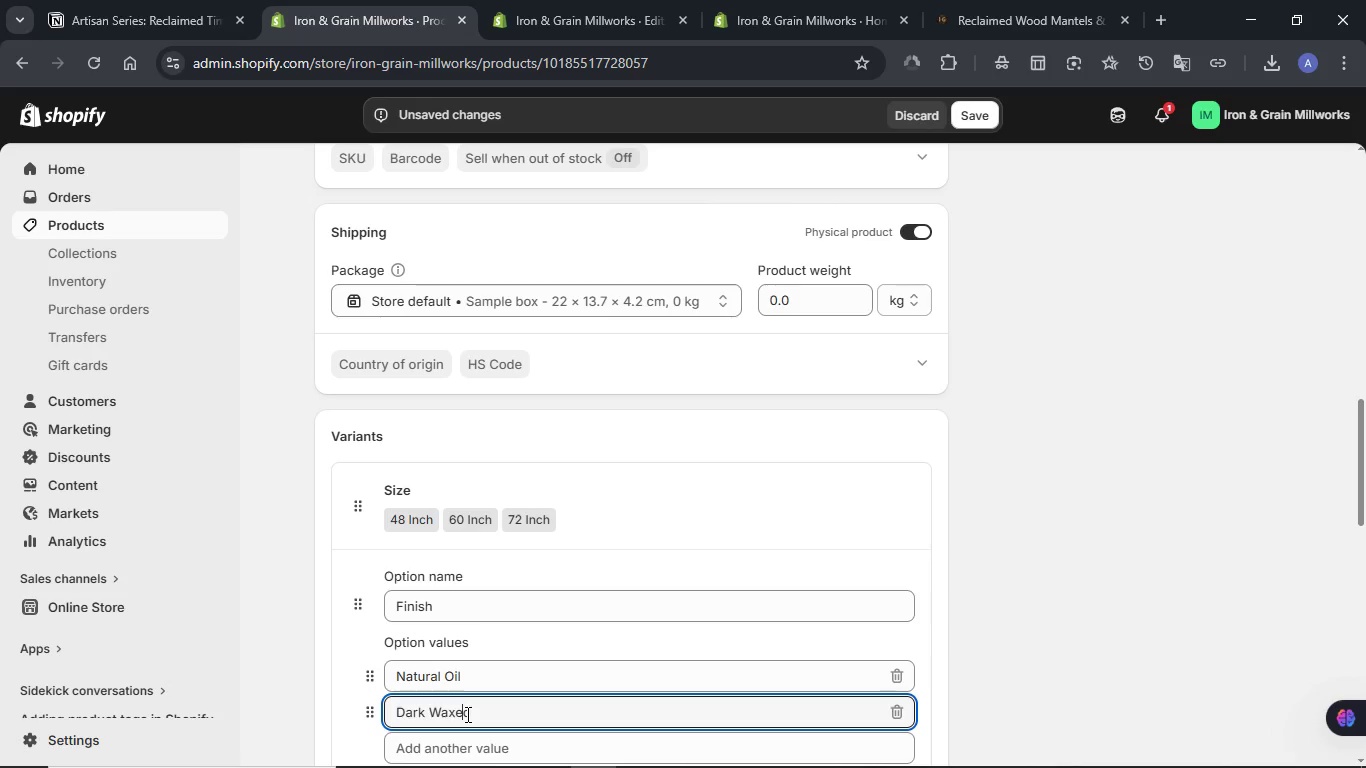 
double_click([466, 714])
 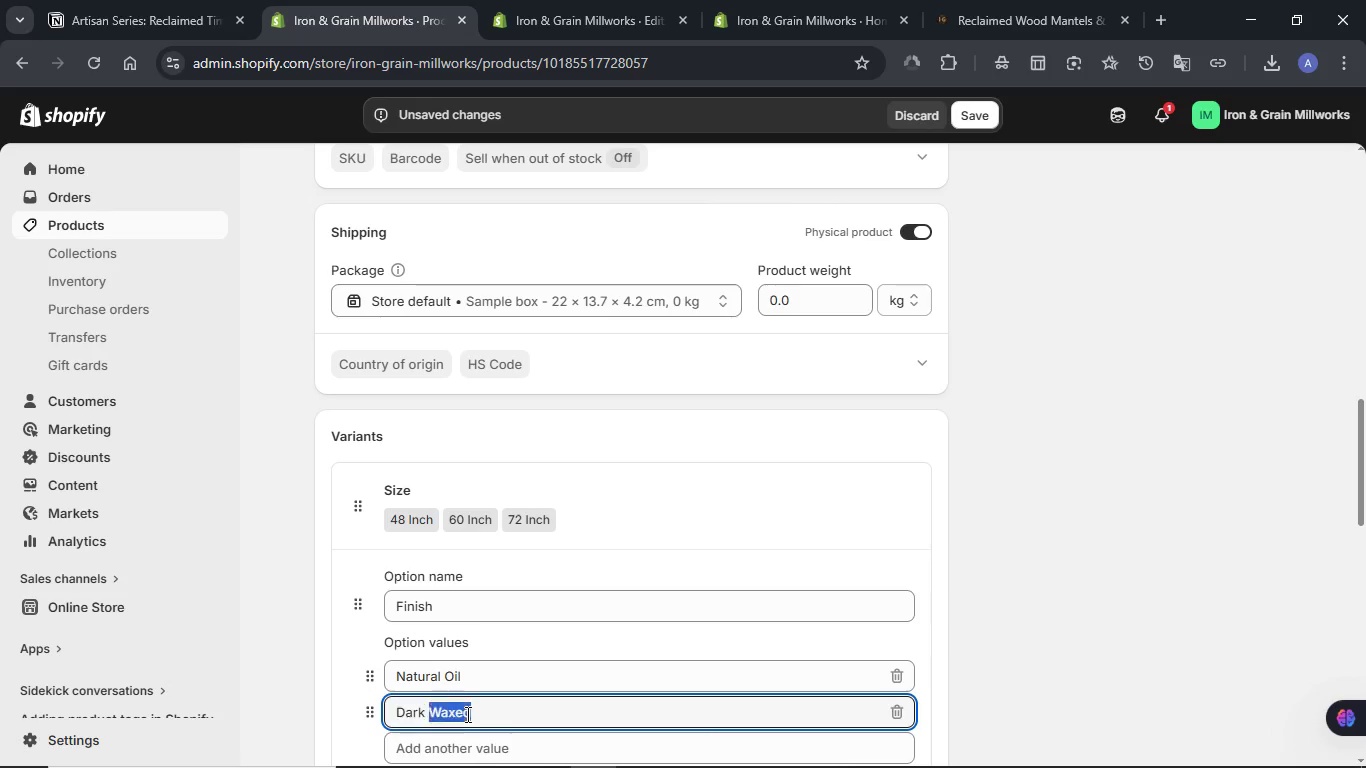 
triple_click([466, 714])
 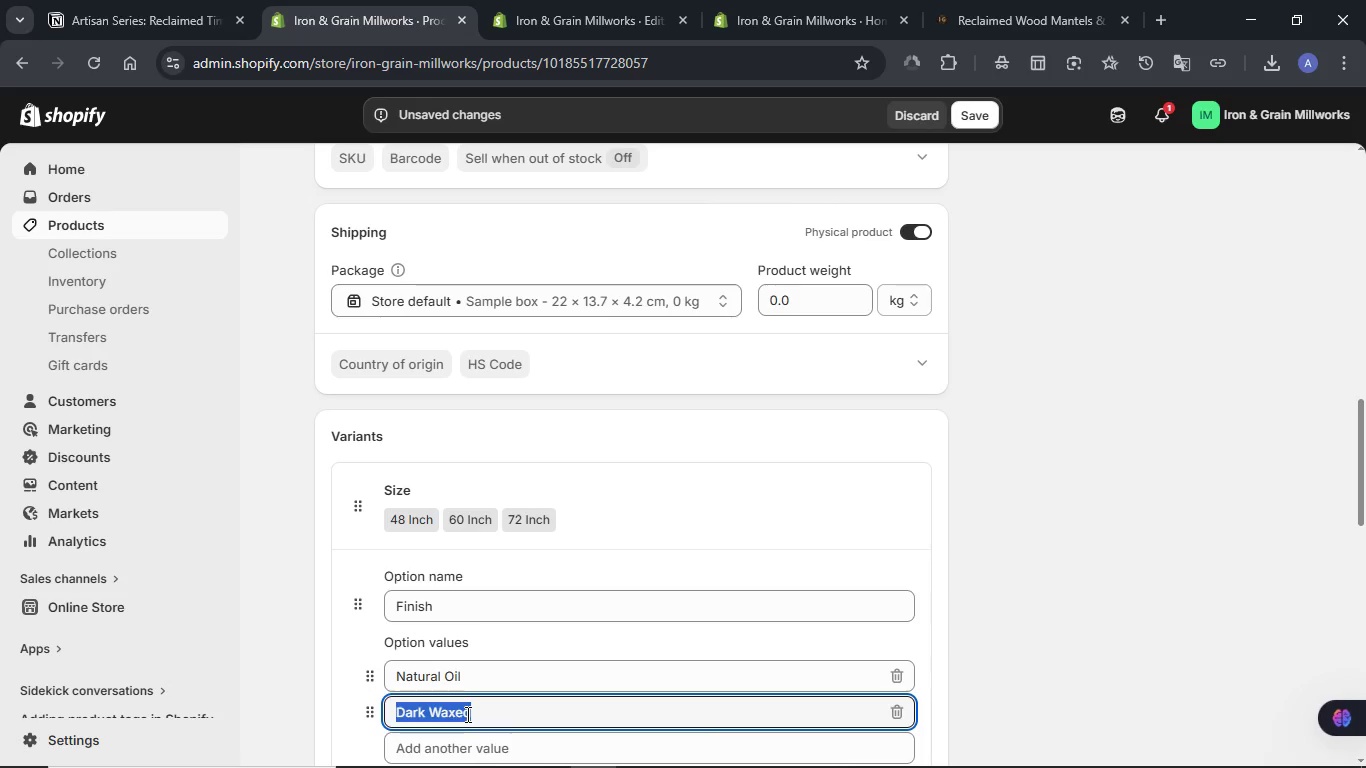 
key(Control+C)
 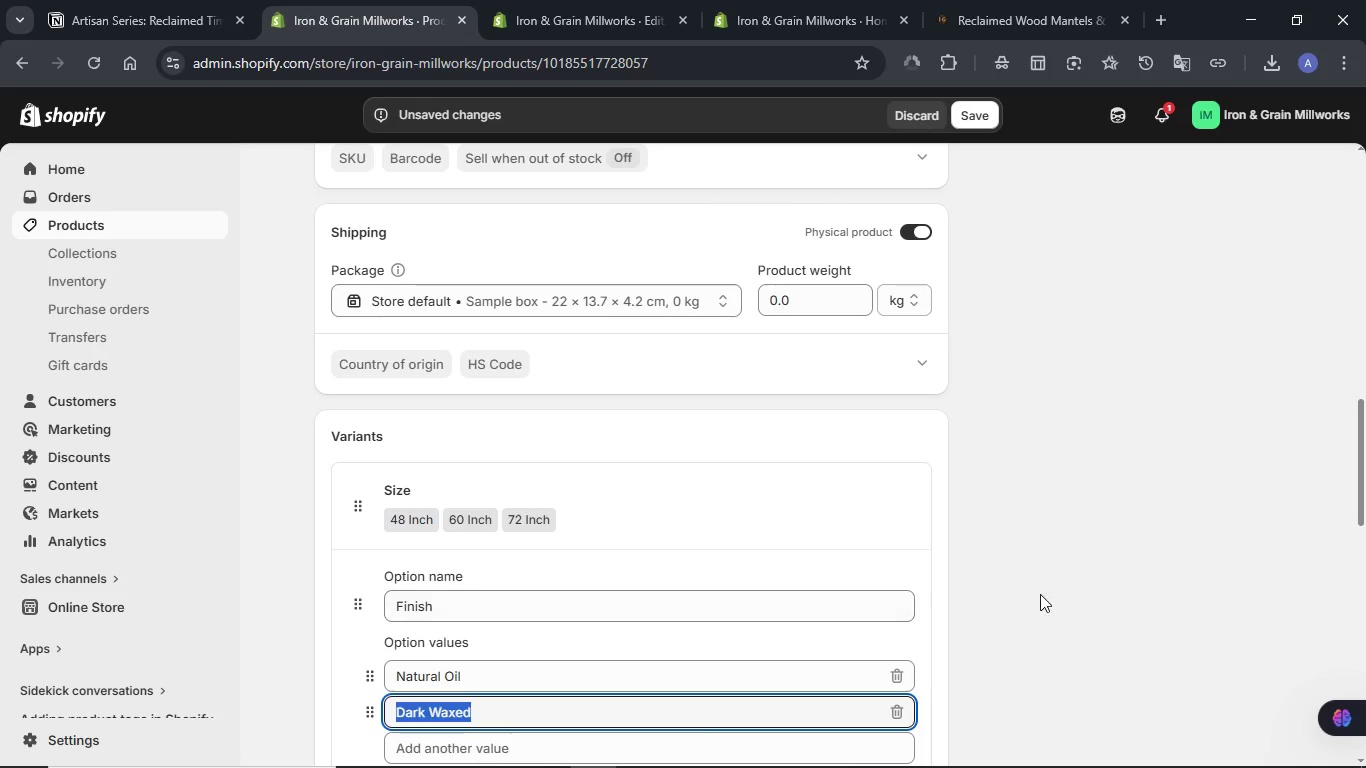 
left_click([1054, 594])
 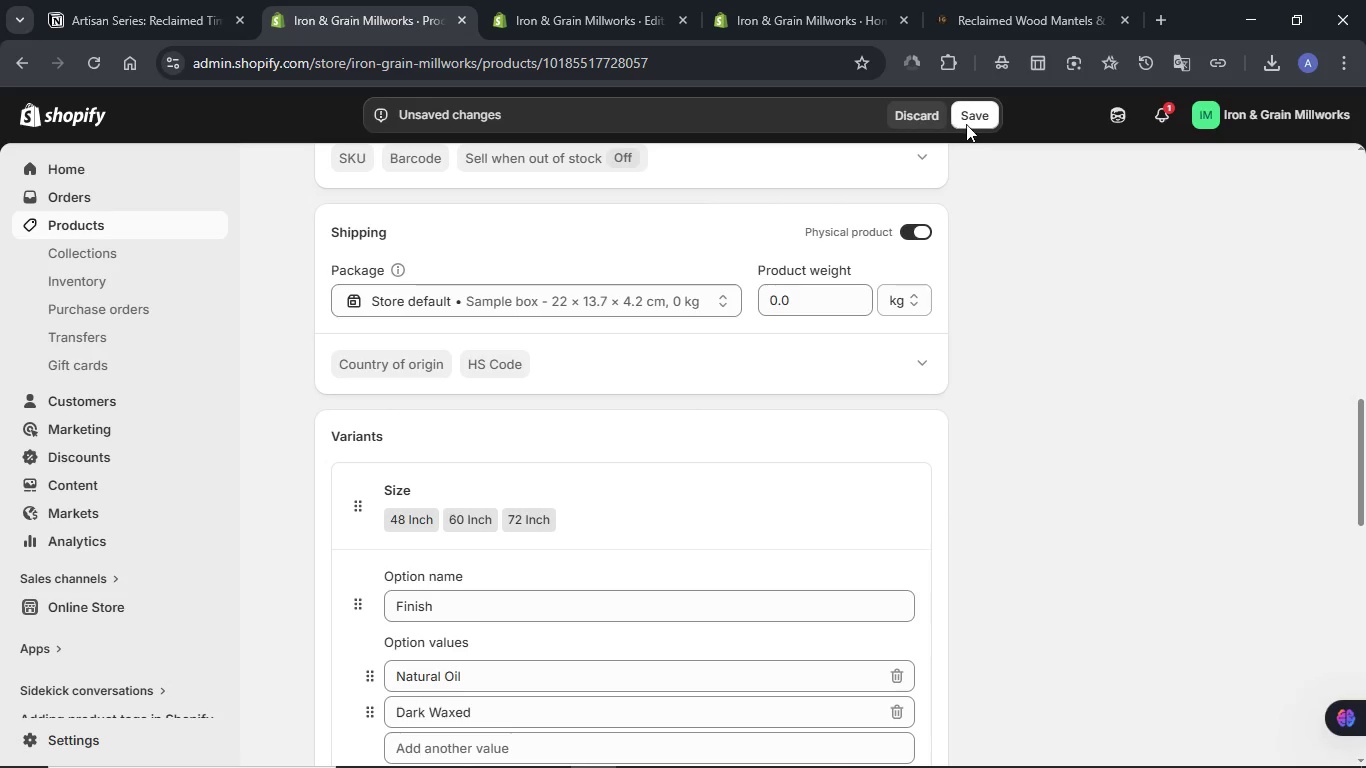 
left_click([970, 125])
 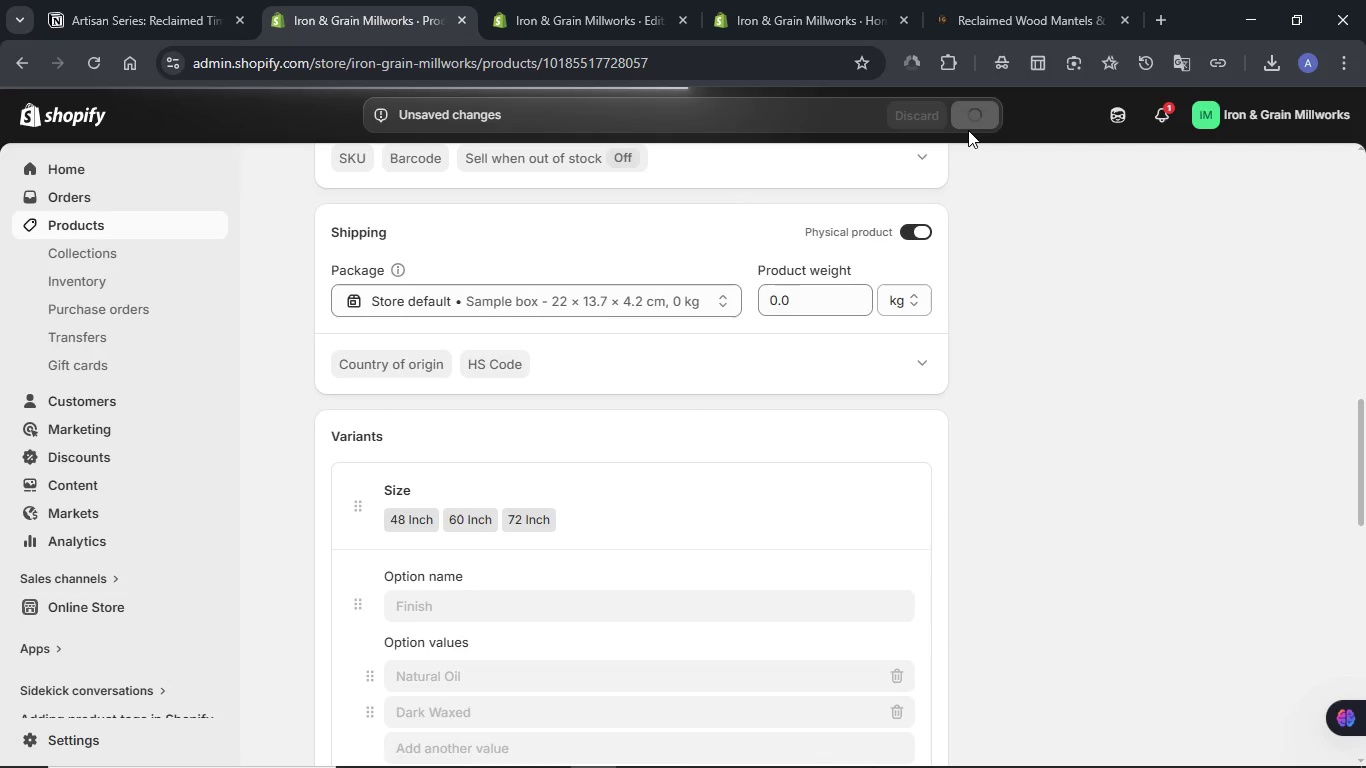 
wait(13.02)
 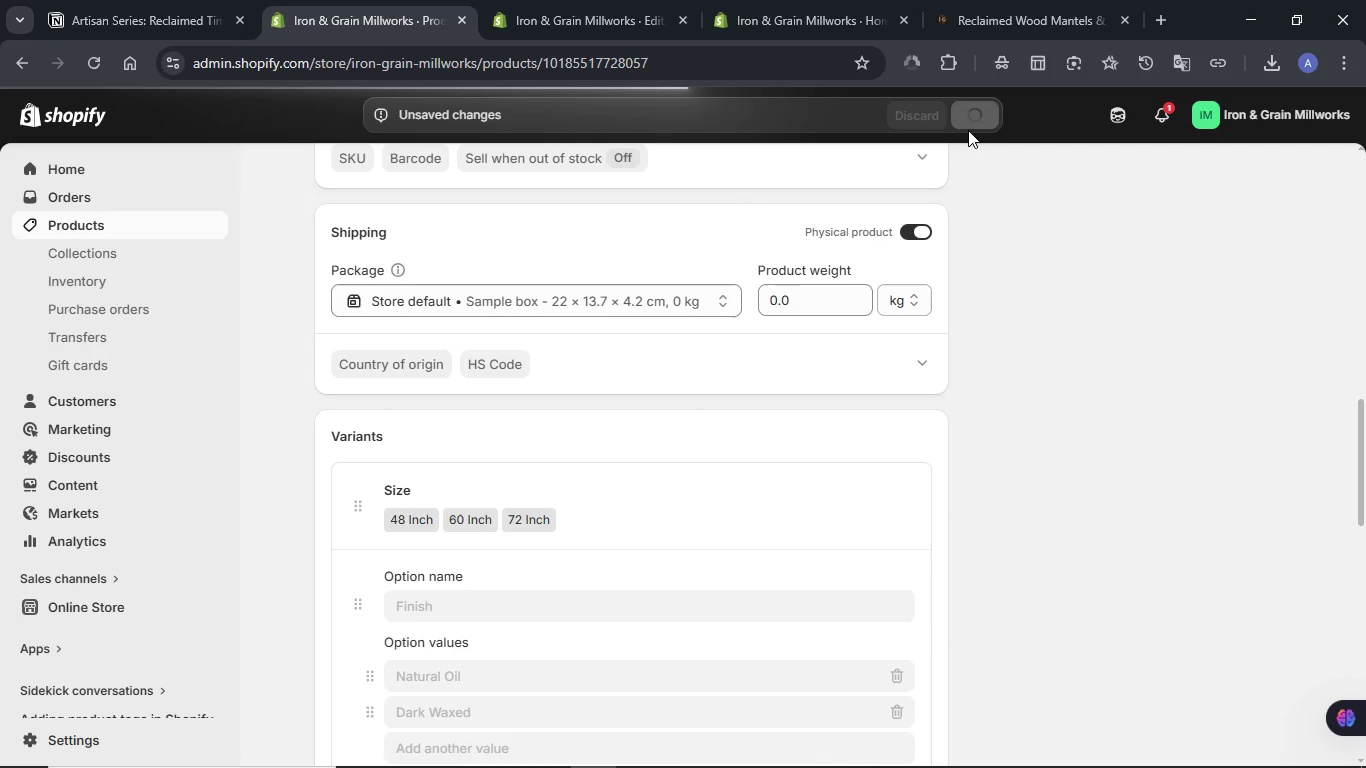 
scroll: coordinate [1018, 370], scroll_direction: down, amount: 2.0
 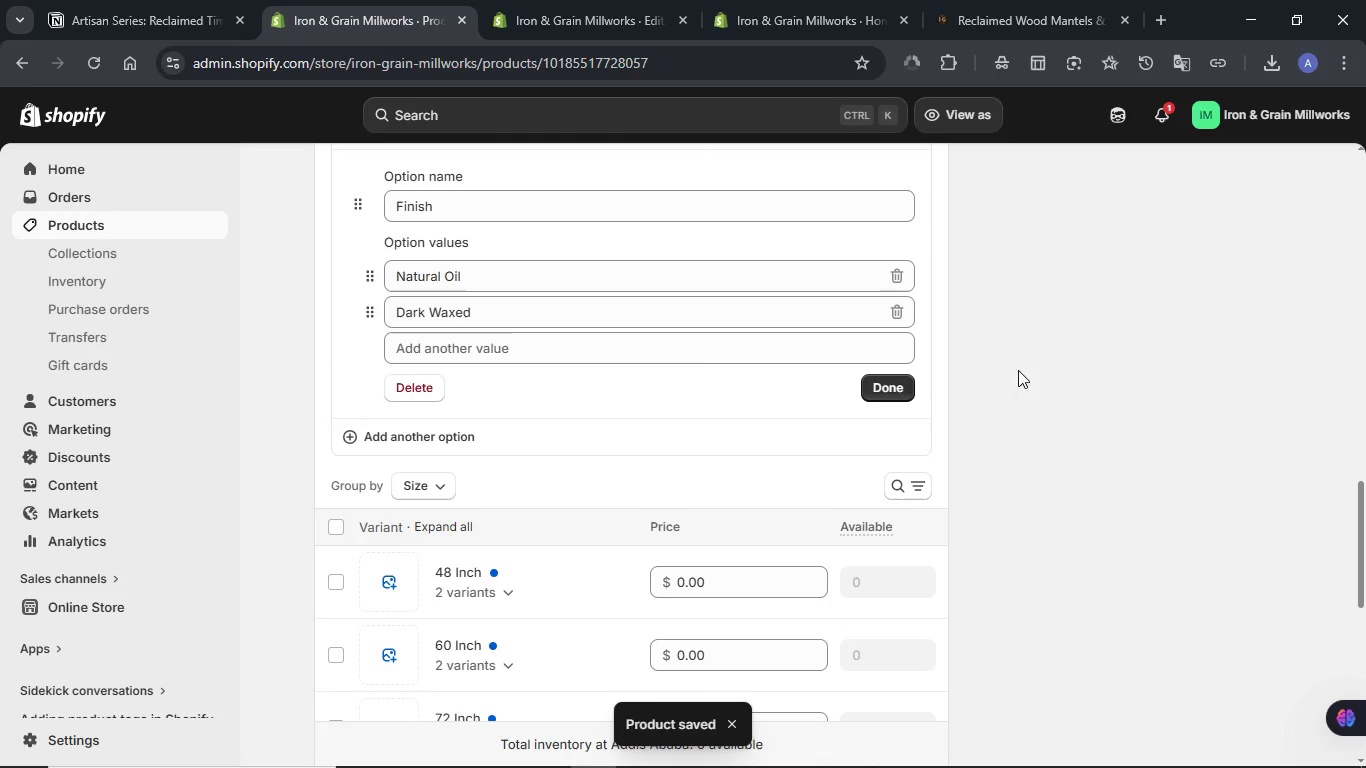 
left_click([885, 386])
 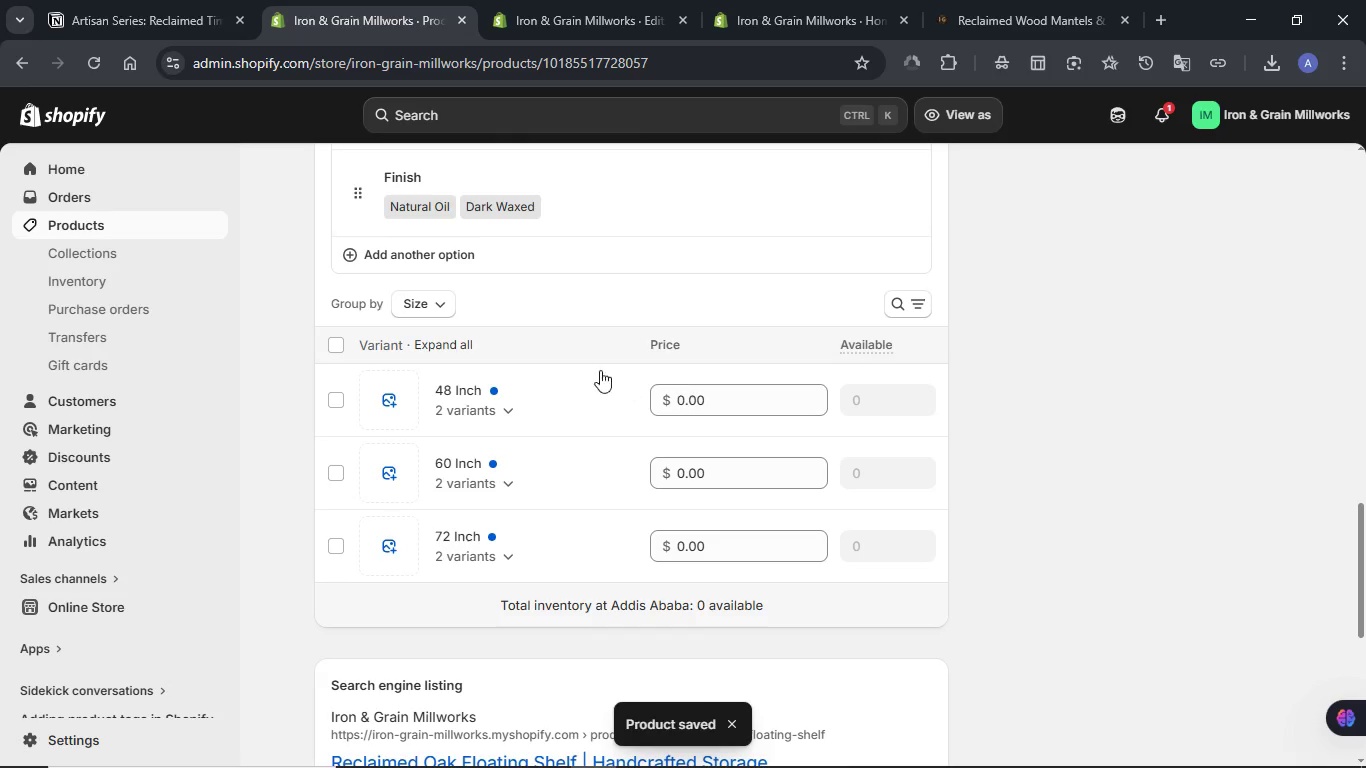 
left_click([456, 343])
 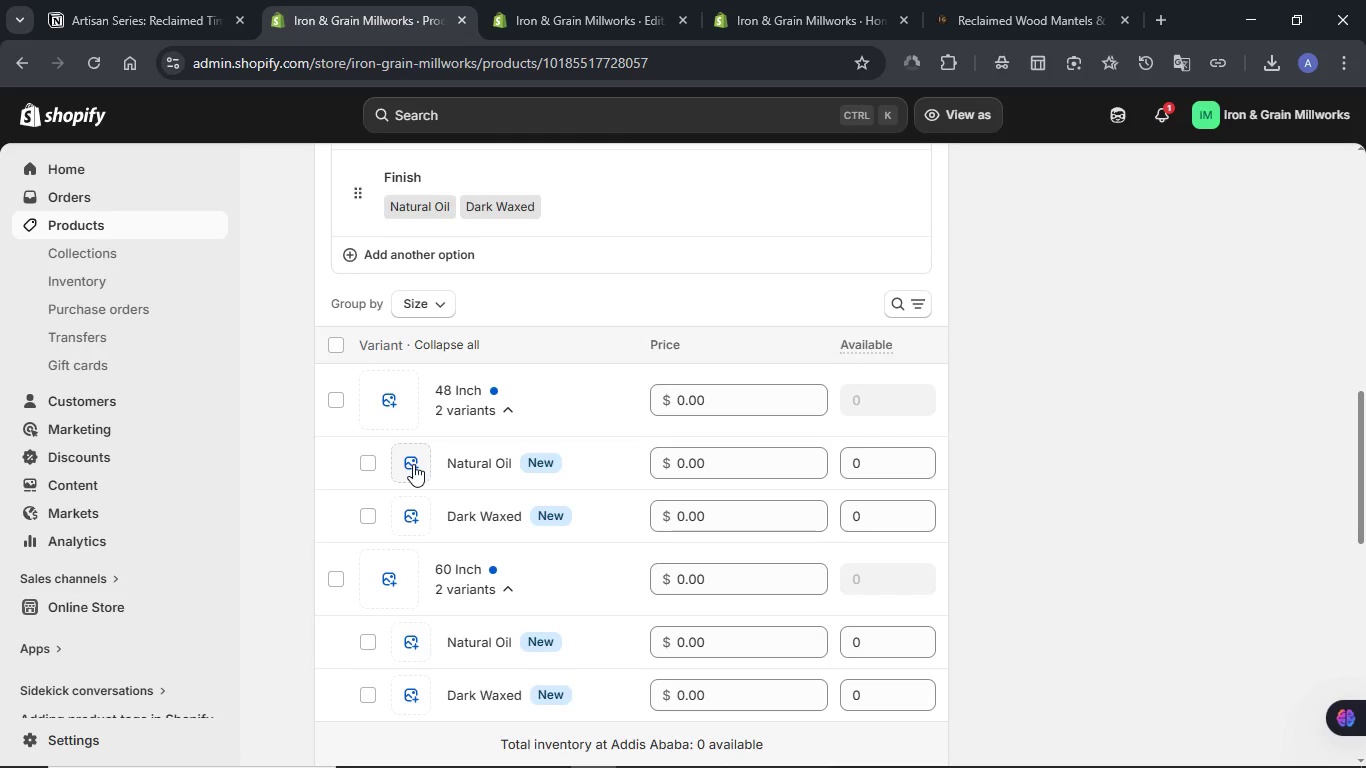 
left_click([410, 464])
 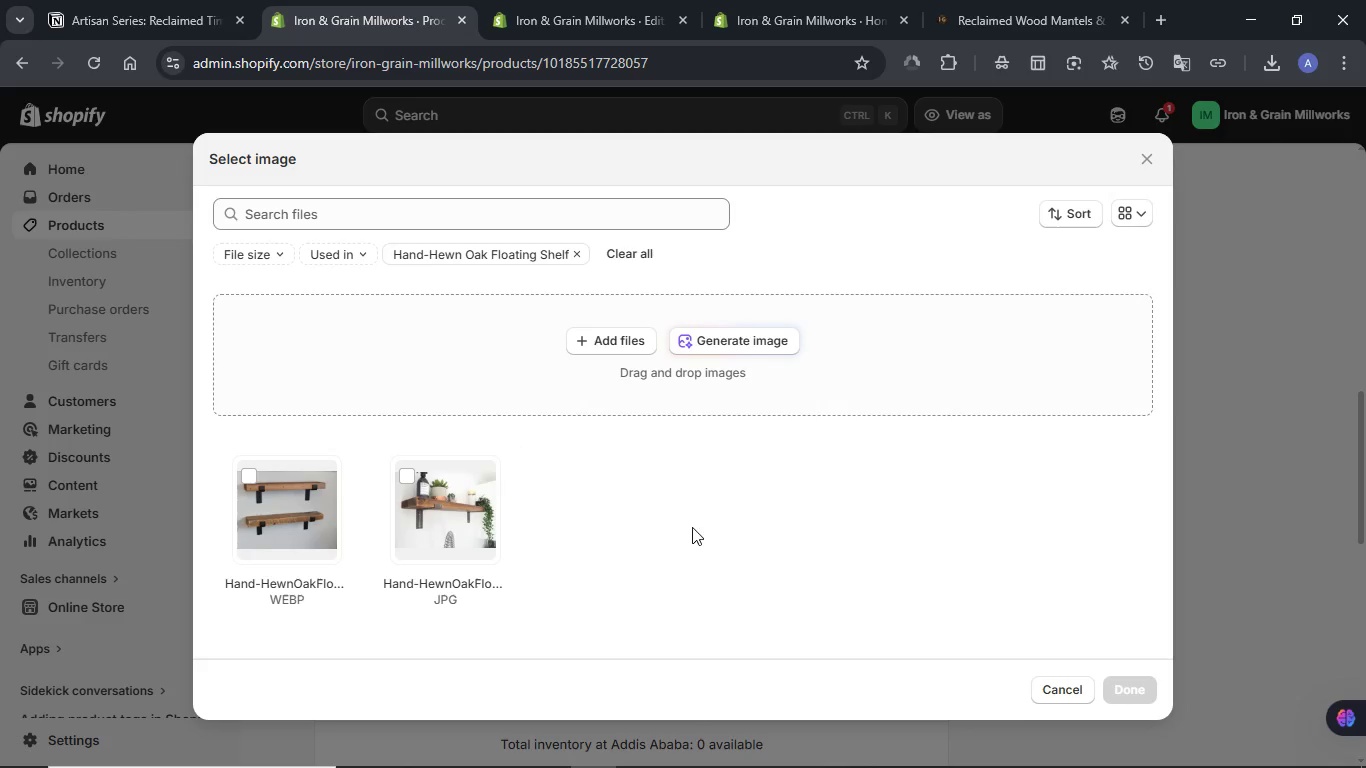 
left_click([434, 505])
 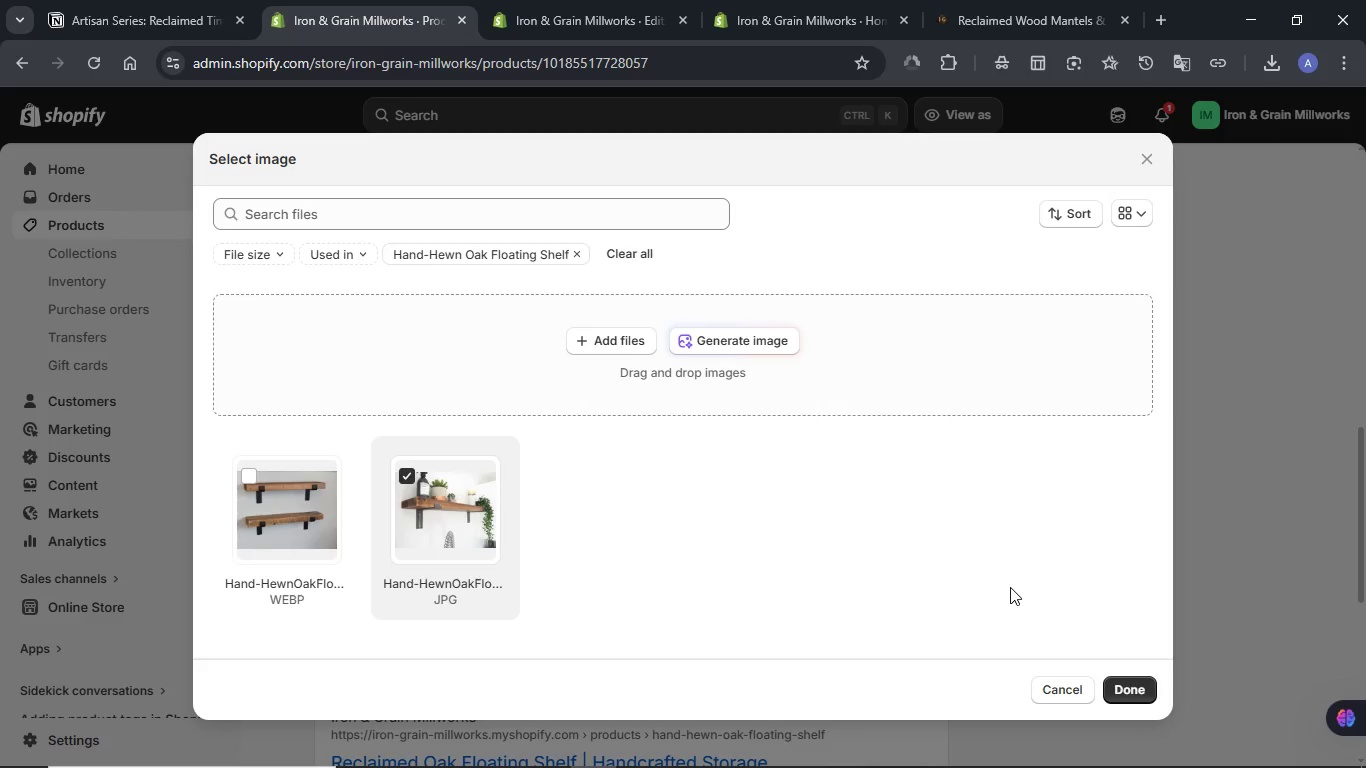 
left_click([1134, 686])
 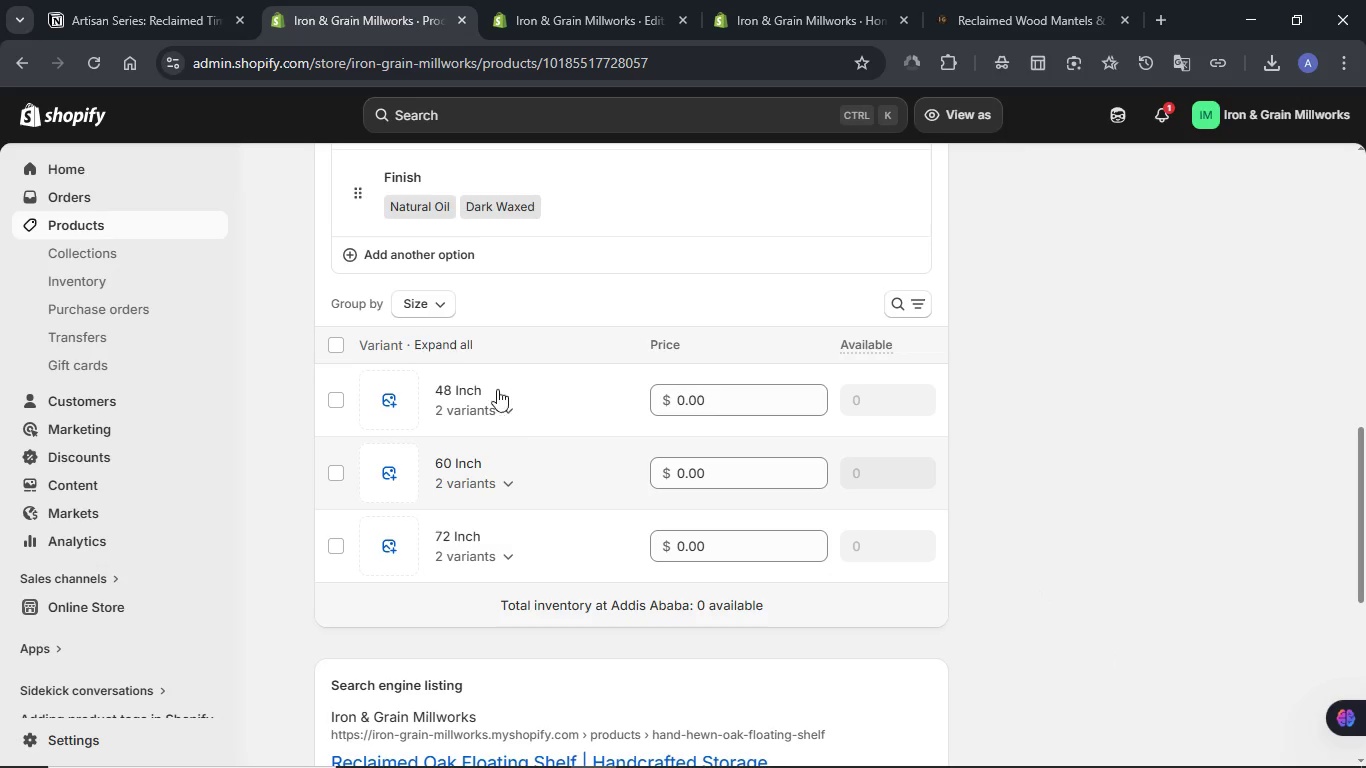 
left_click([442, 340])
 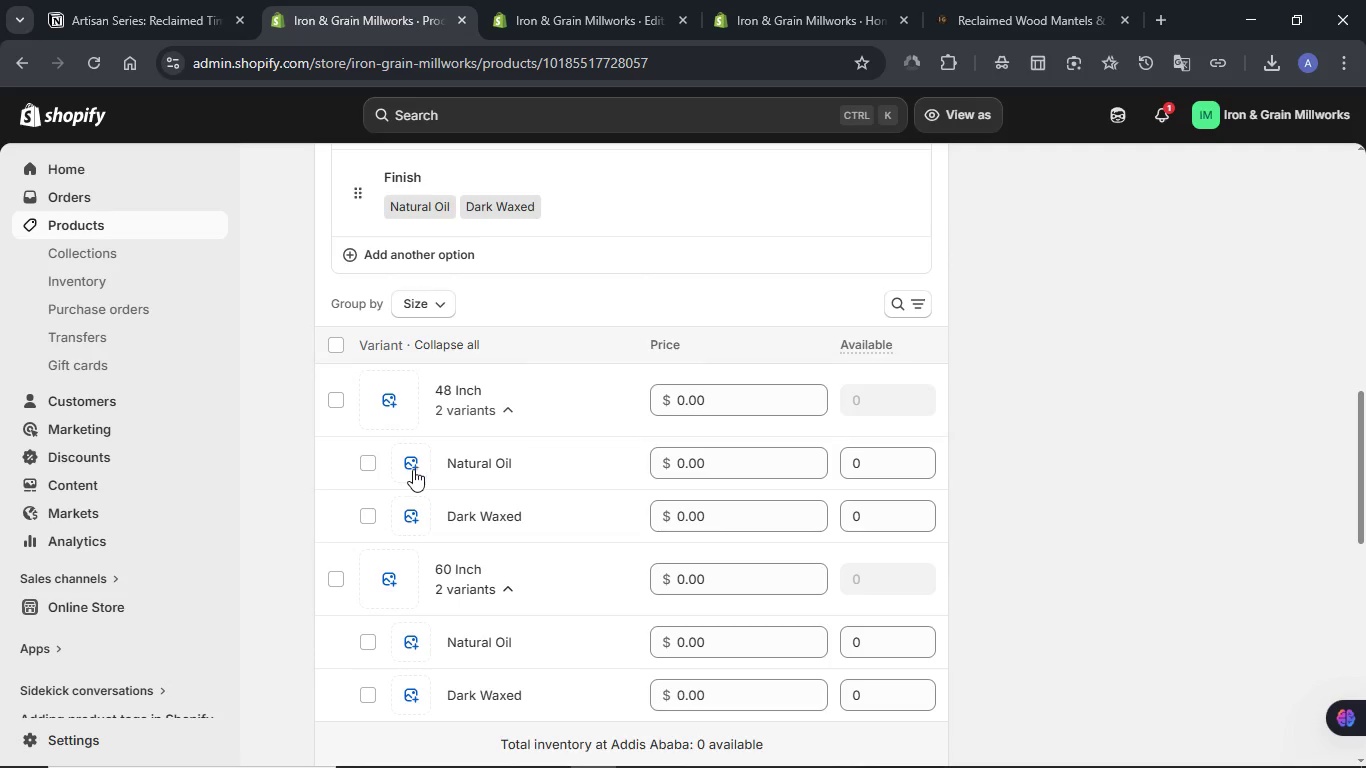 
left_click([410, 470])
 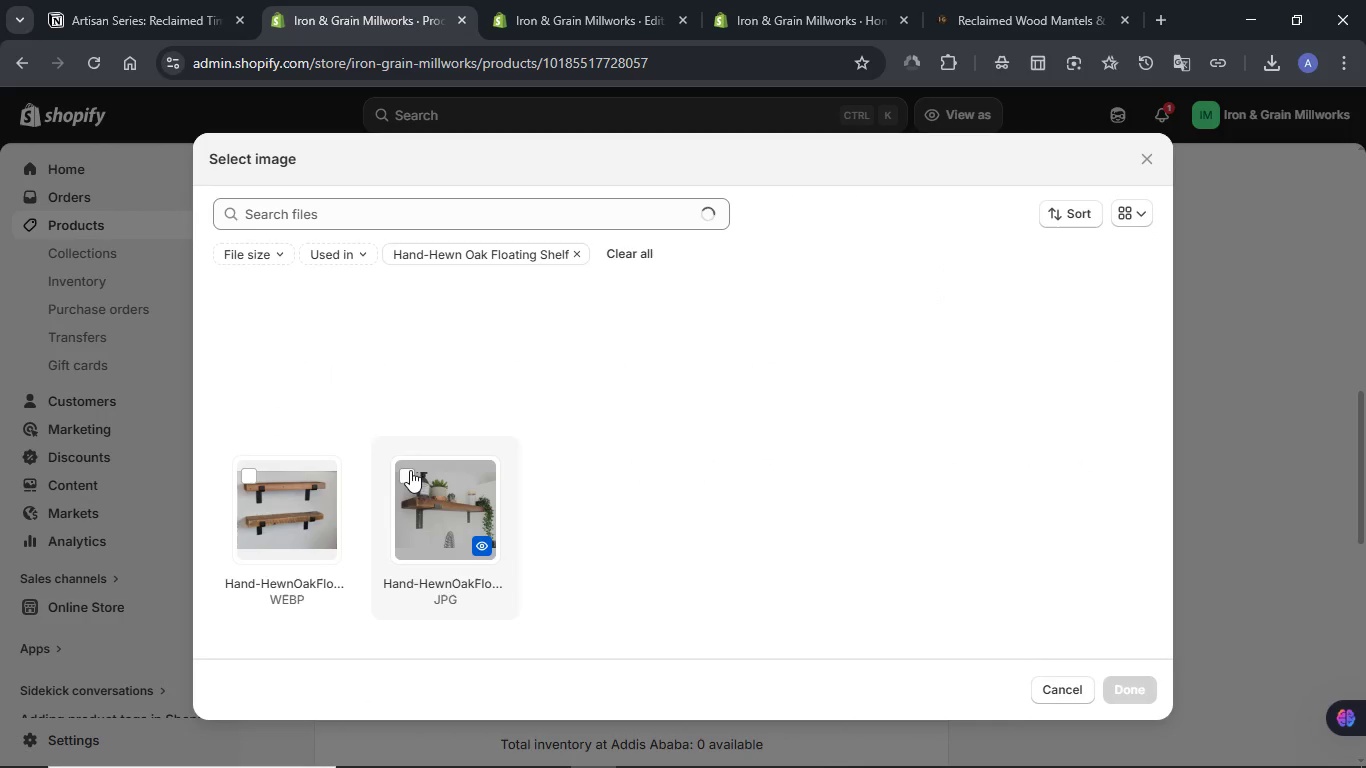 
left_click([423, 491])
 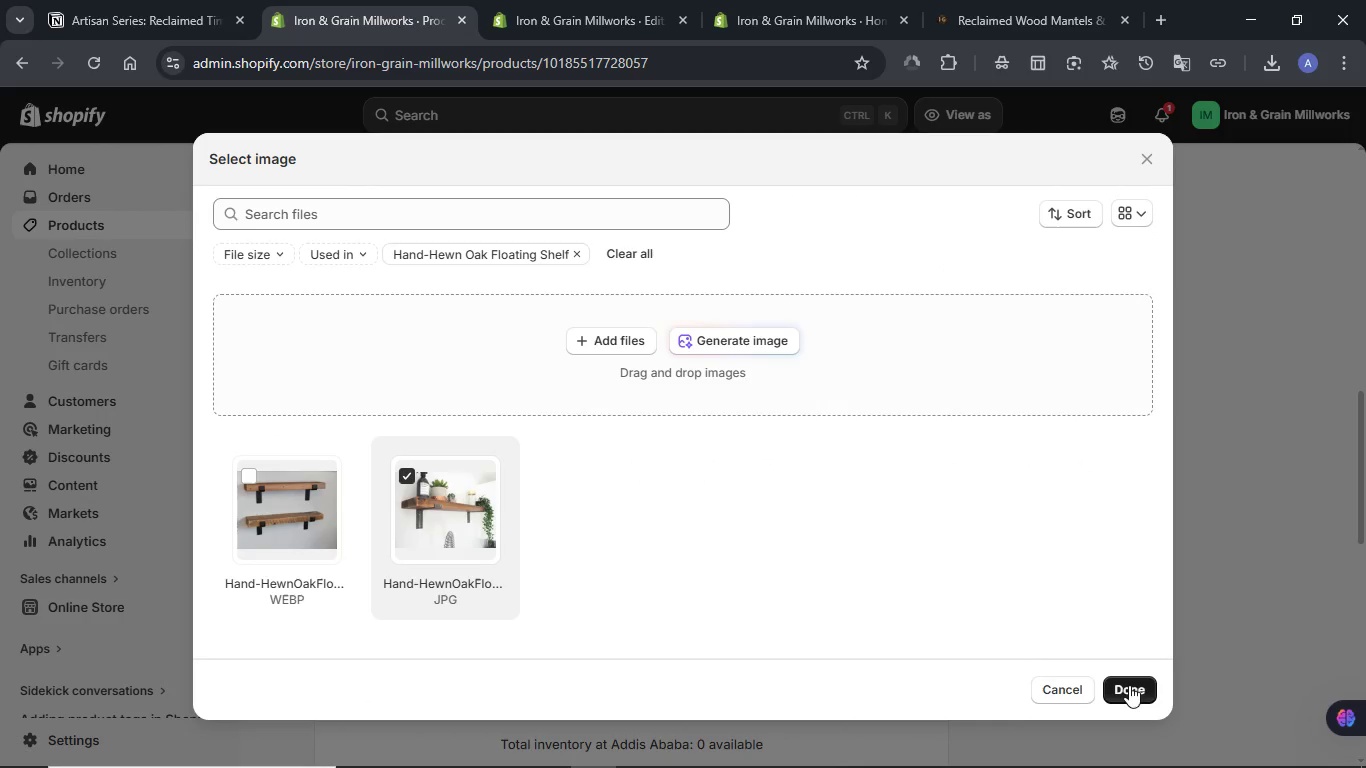 
left_click([1132, 687])
 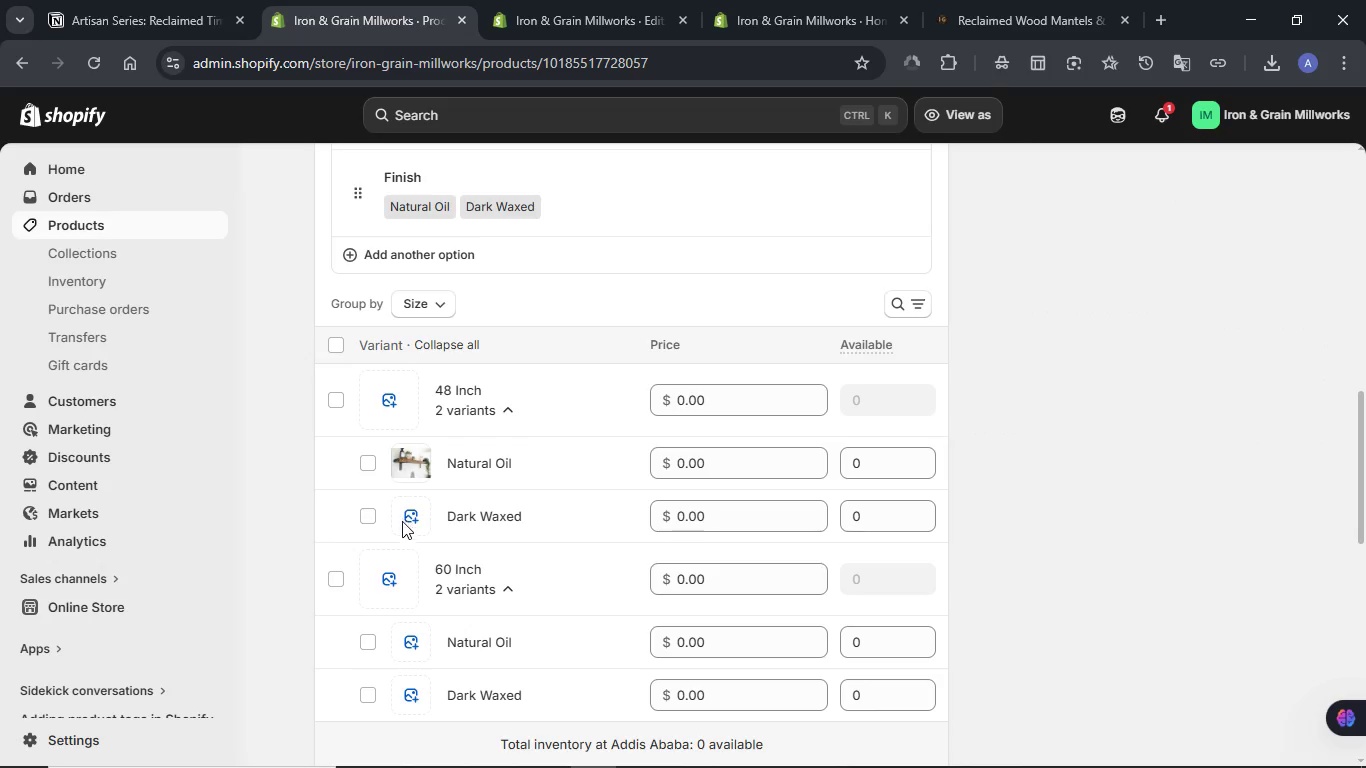 
left_click([402, 521])
 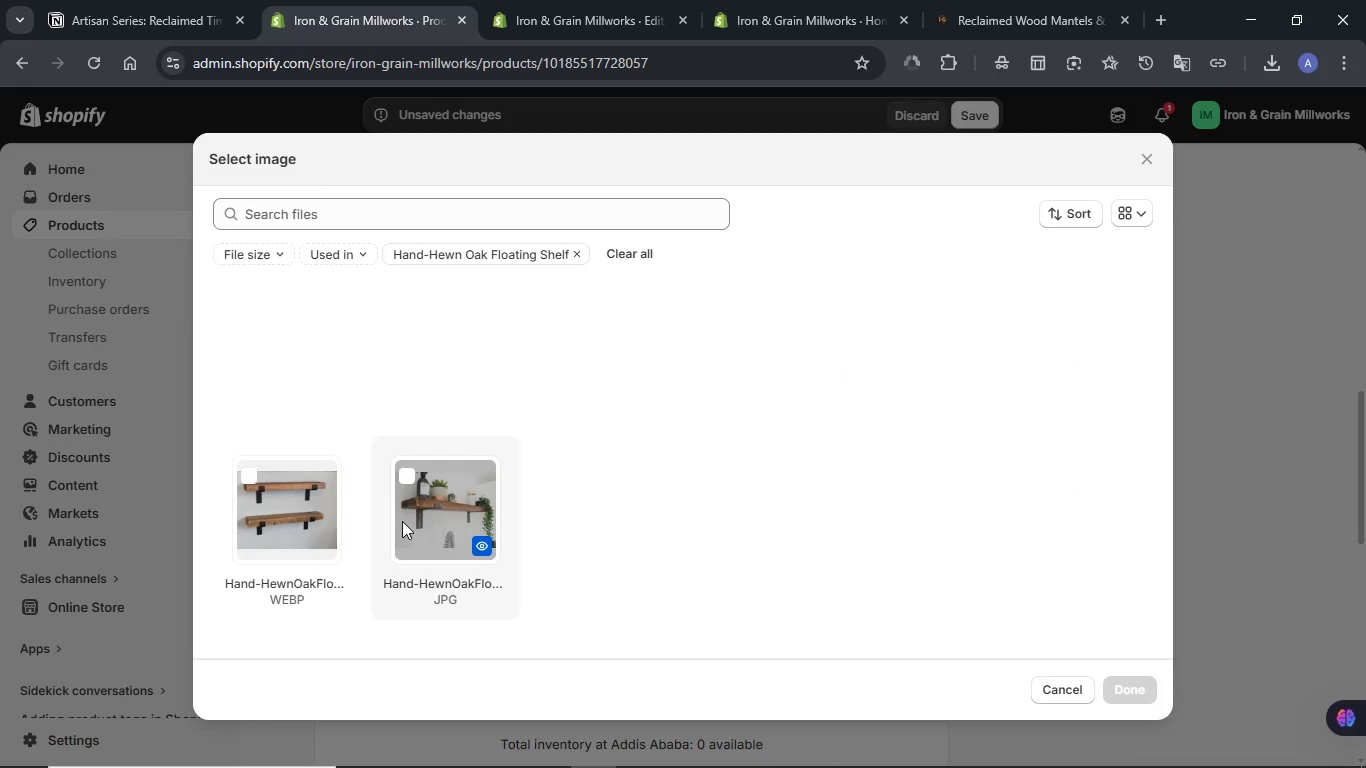 
left_click([423, 506])
 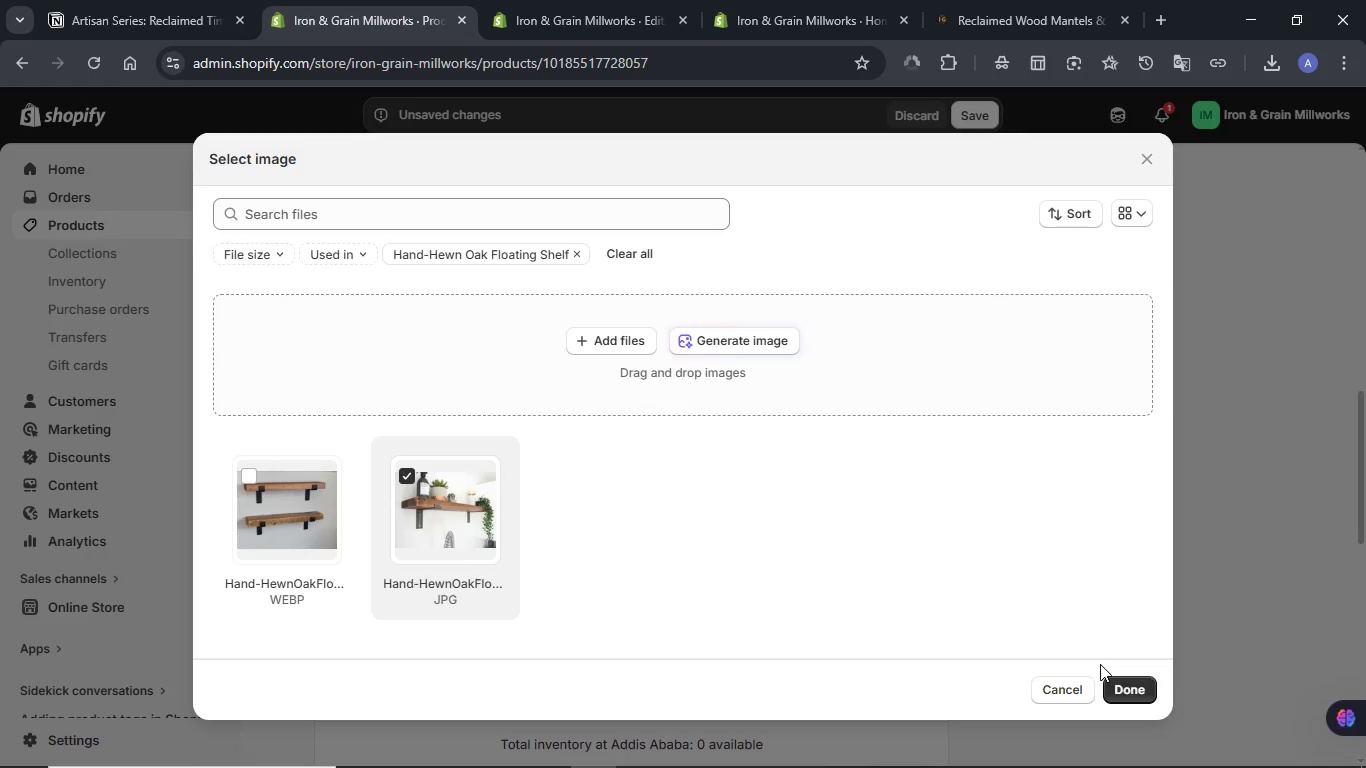 
left_click([1121, 686])
 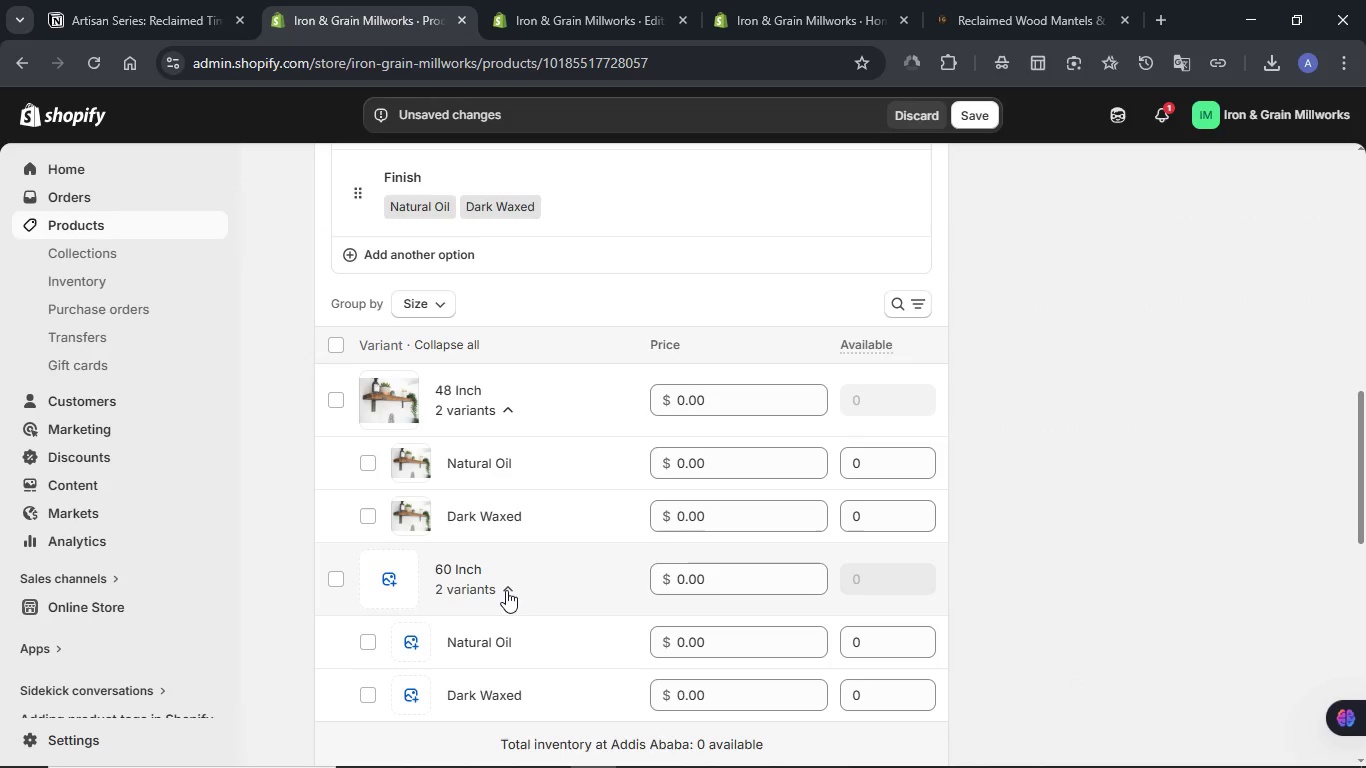 
scroll: coordinate [528, 566], scroll_direction: down, amount: 1.0
 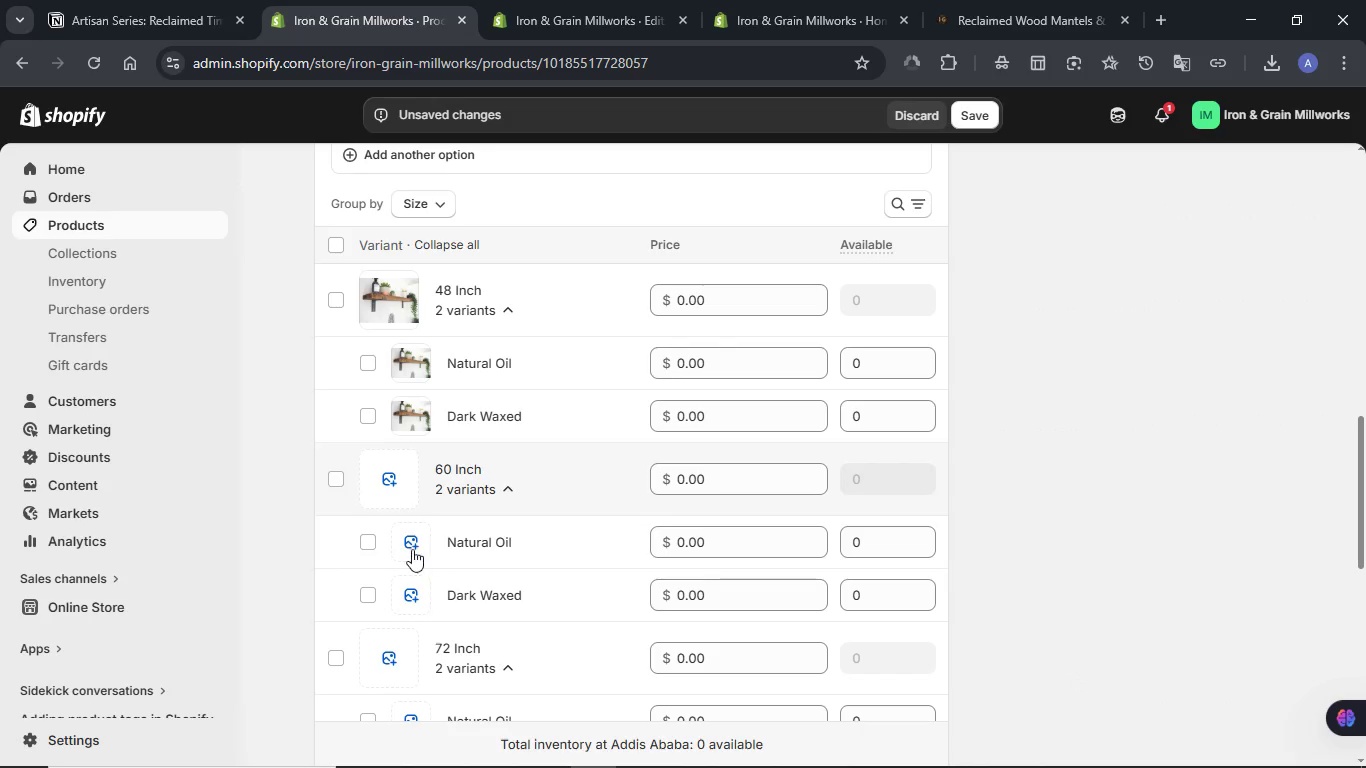 
left_click([410, 549])
 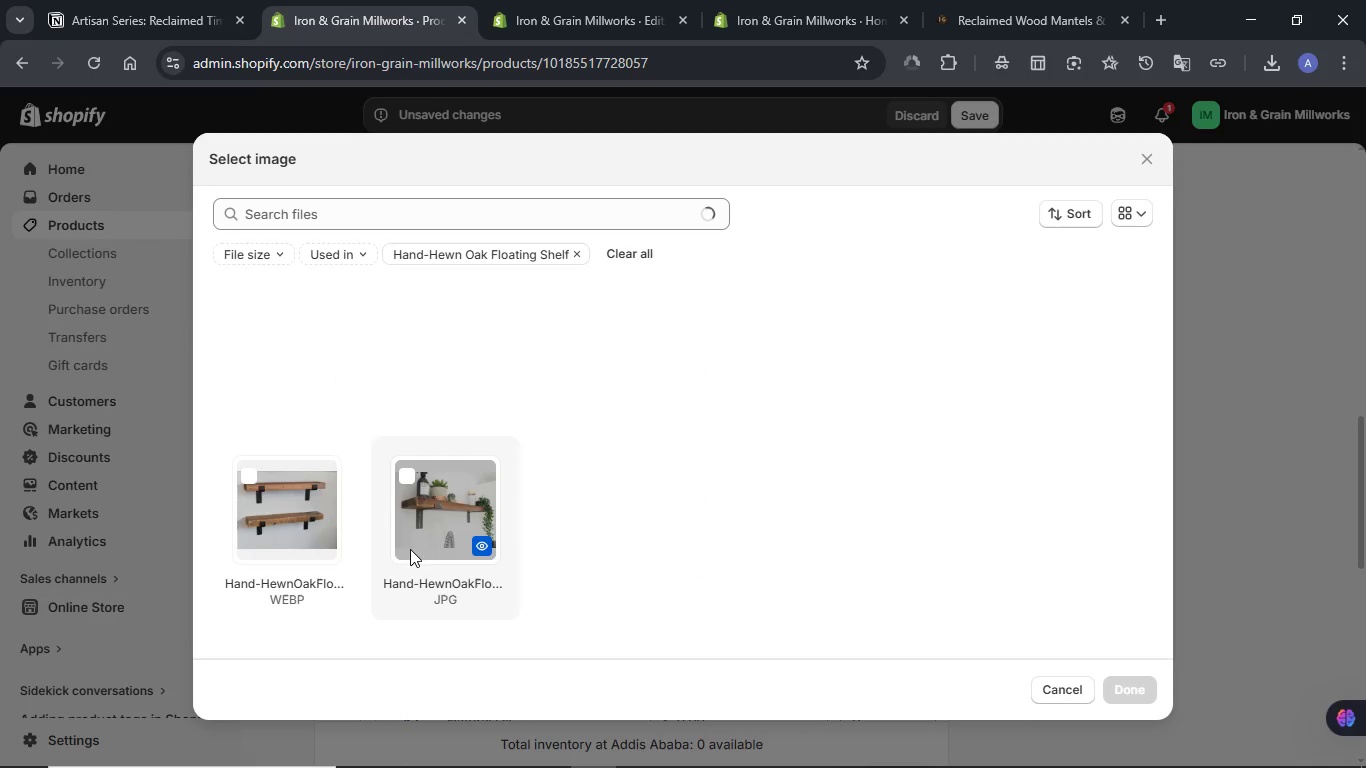 
left_click([431, 516])
 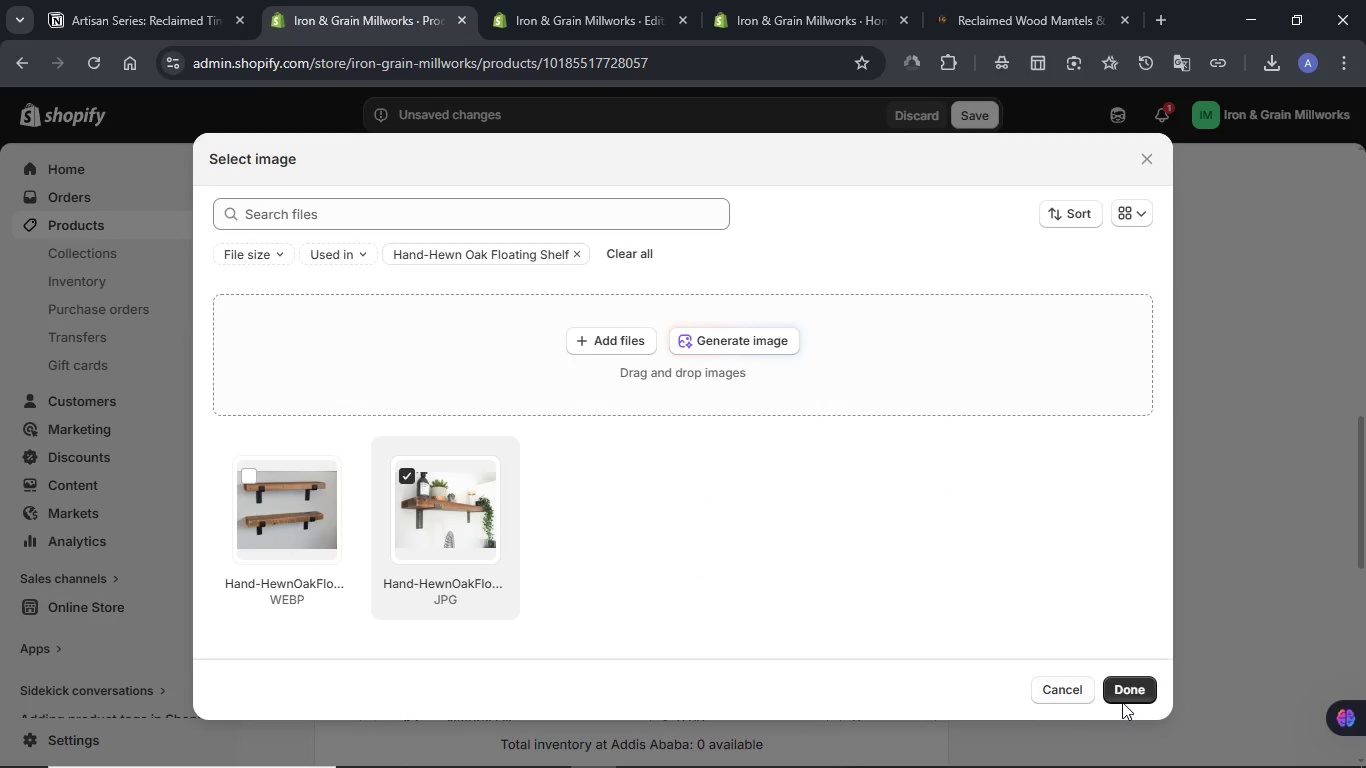 
left_click([1122, 702])
 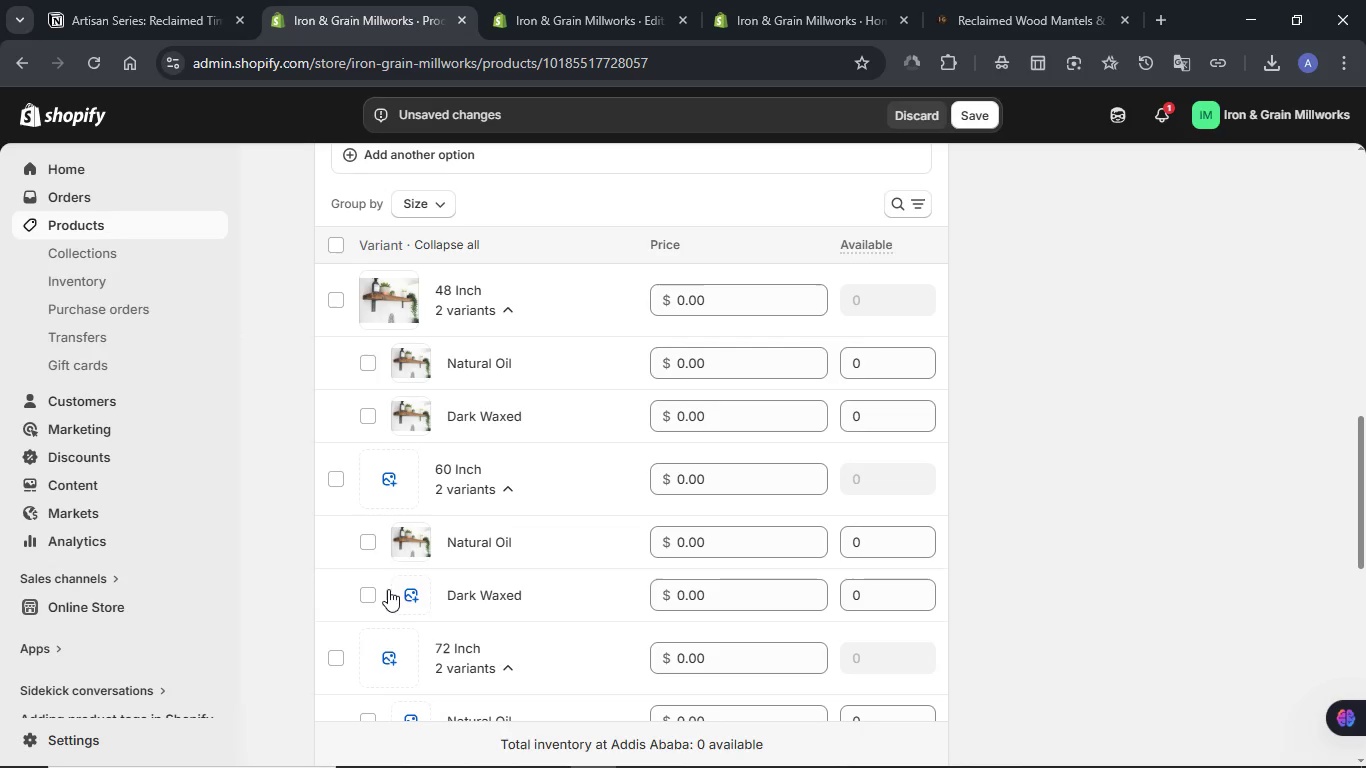 
left_click([414, 592])
 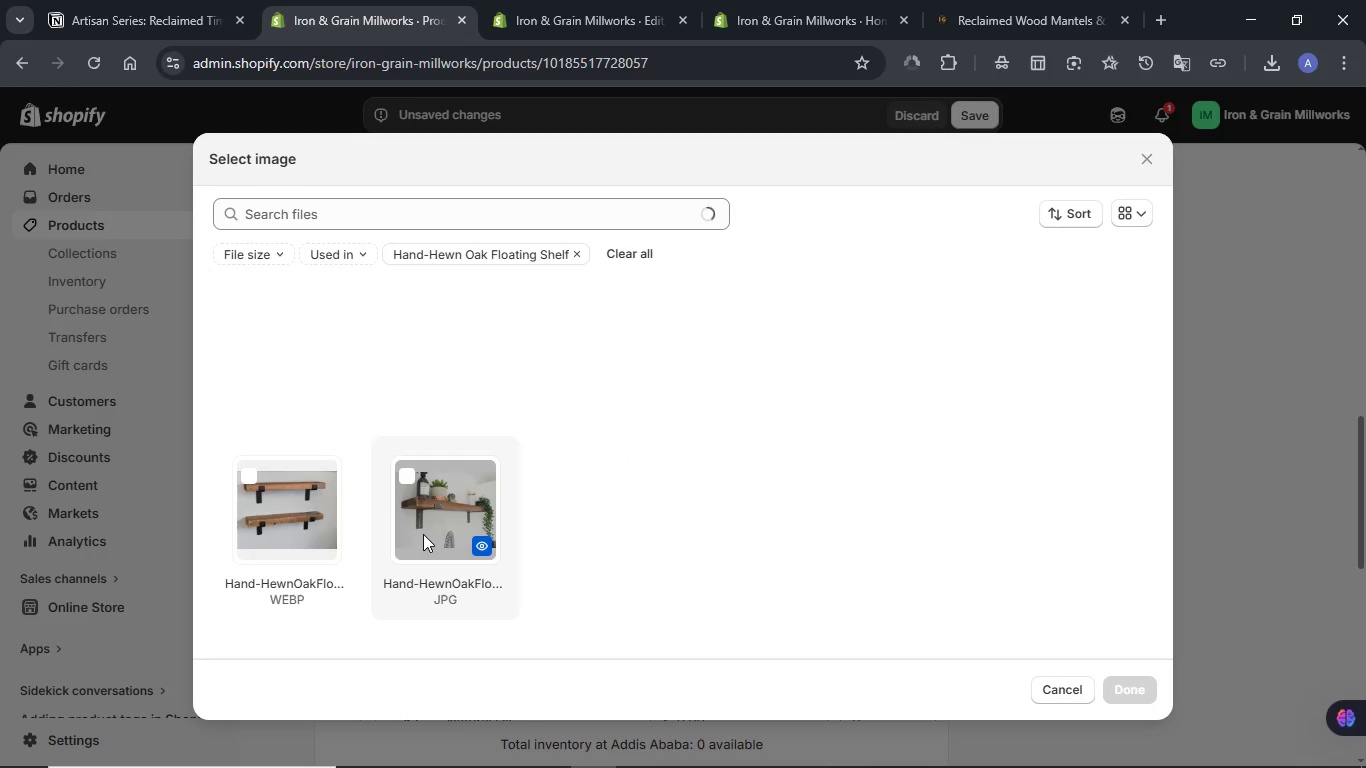 
left_click([423, 525])
 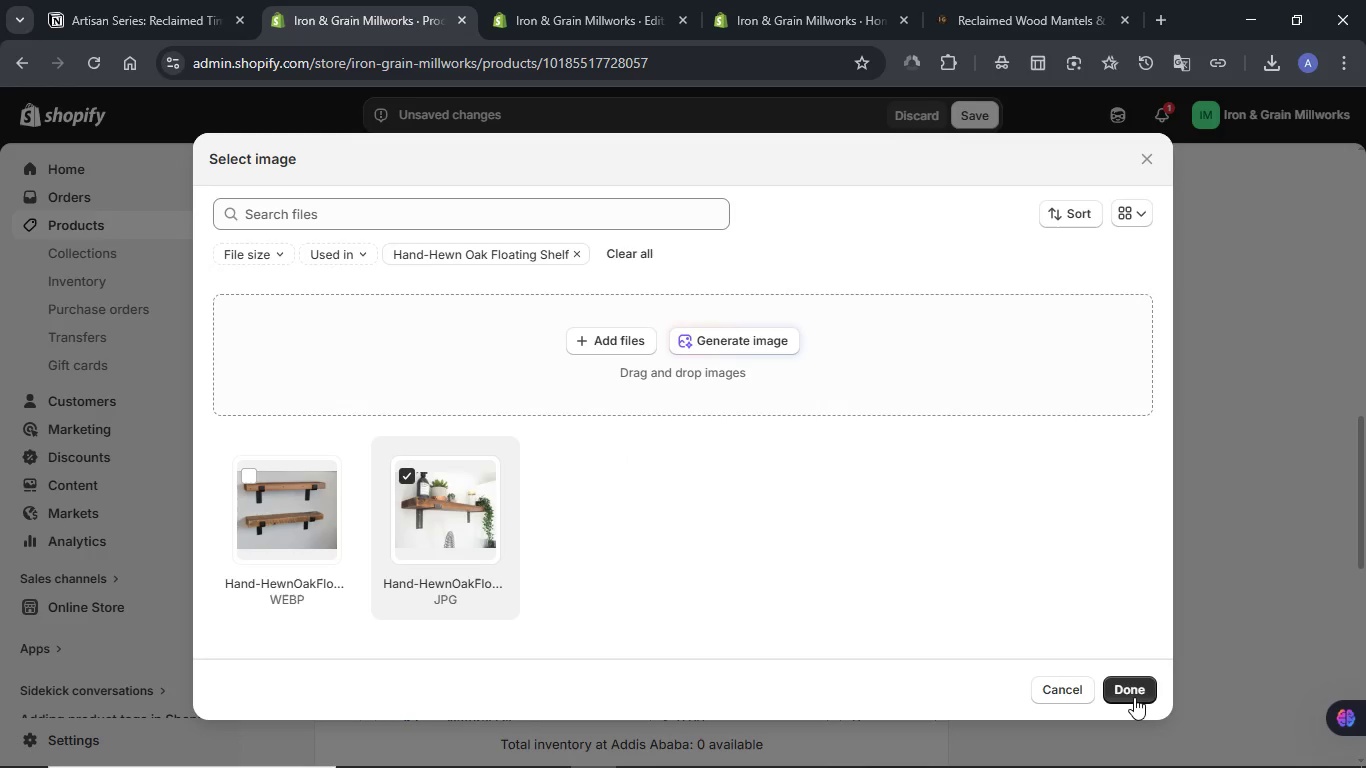 
left_click([1134, 697])
 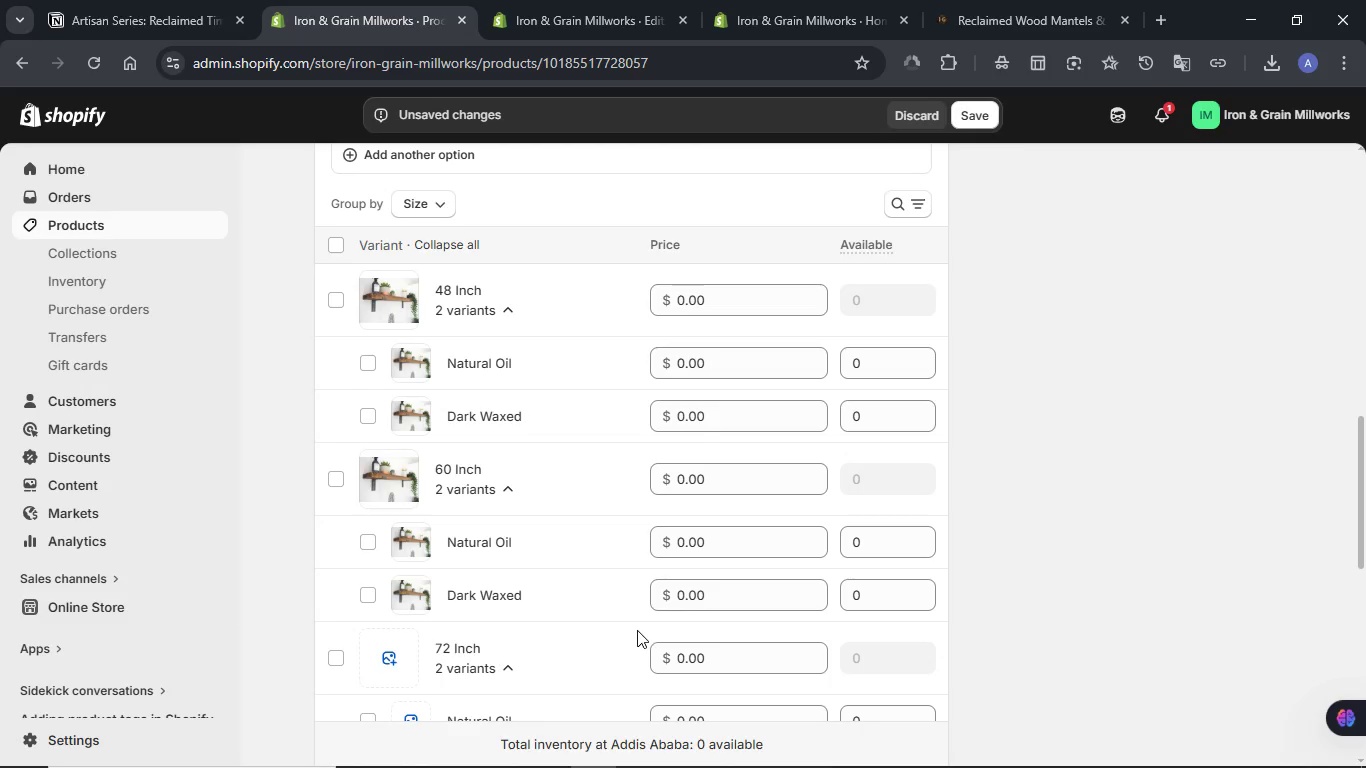 
scroll: coordinate [637, 630], scroll_direction: down, amount: 2.0
 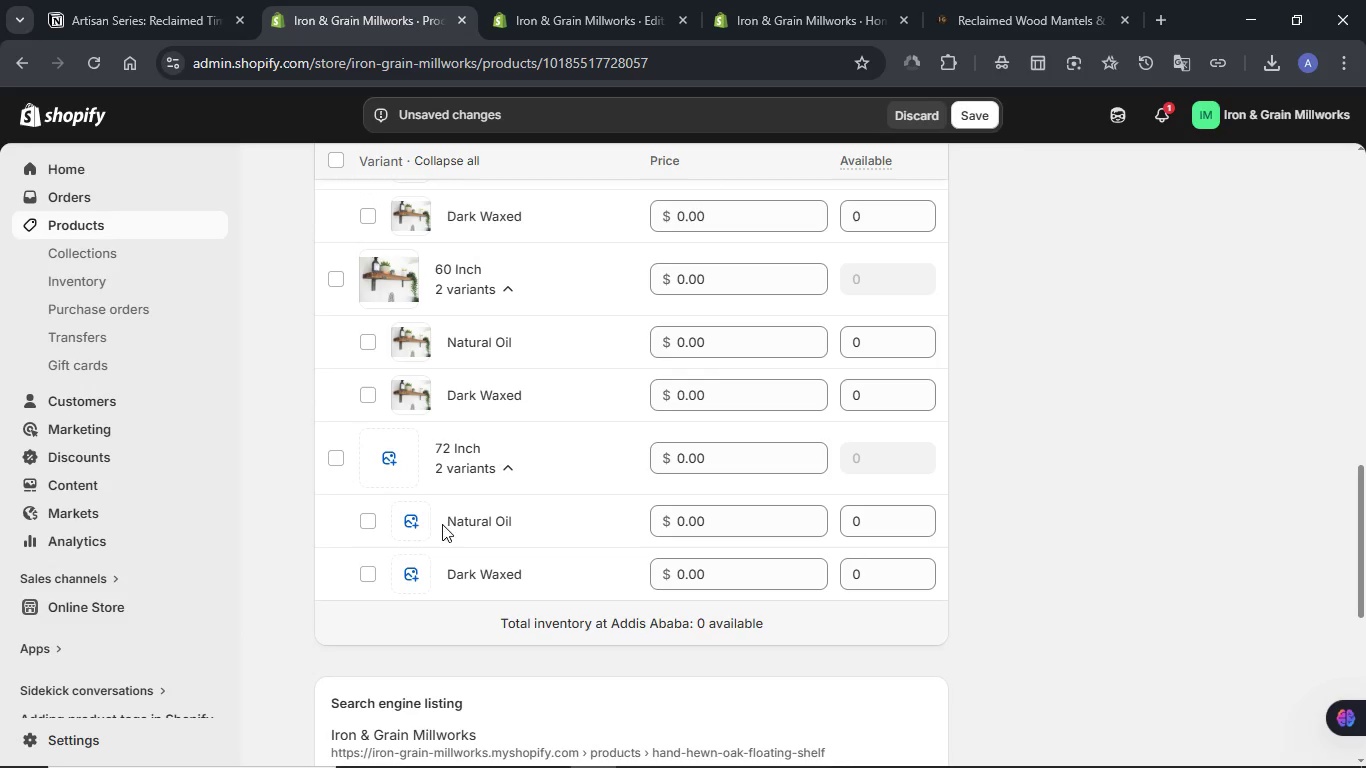 
left_click([408, 523])
 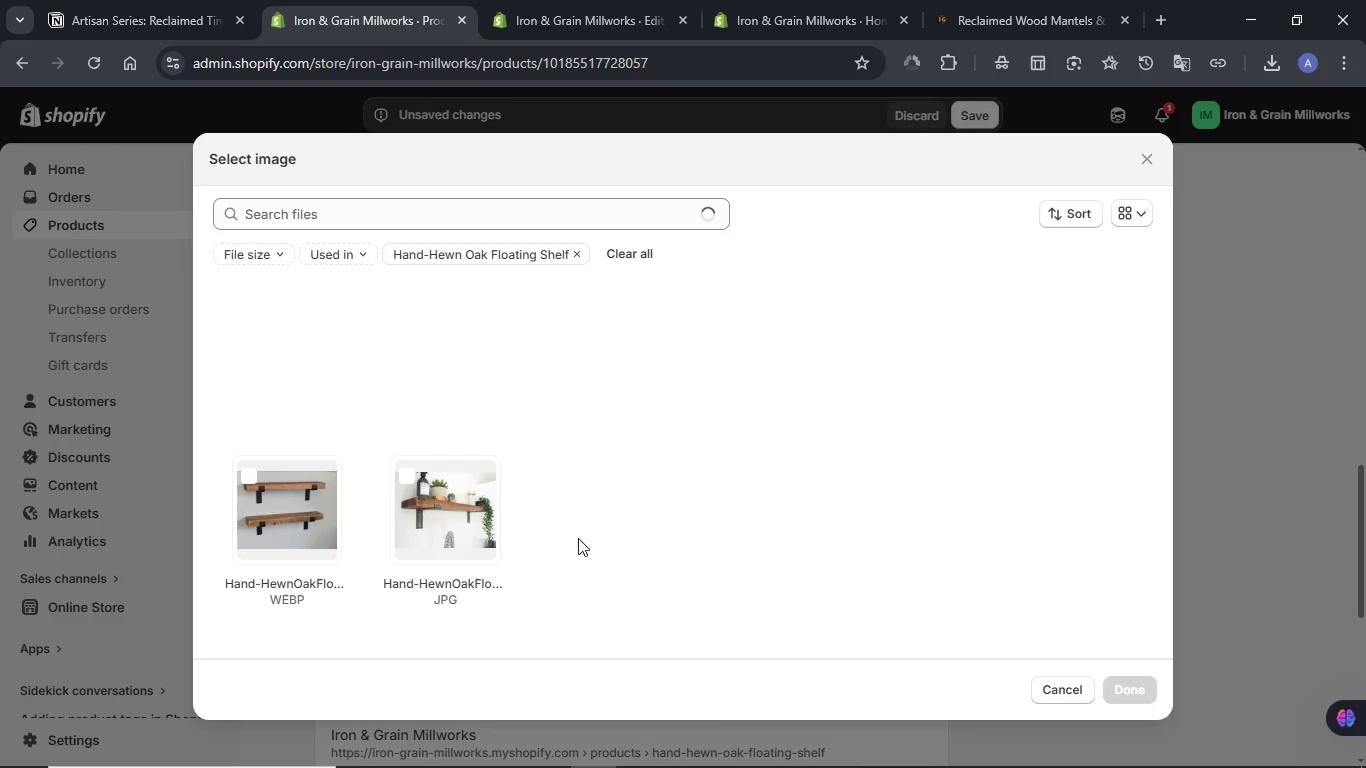 
left_click([459, 510])
 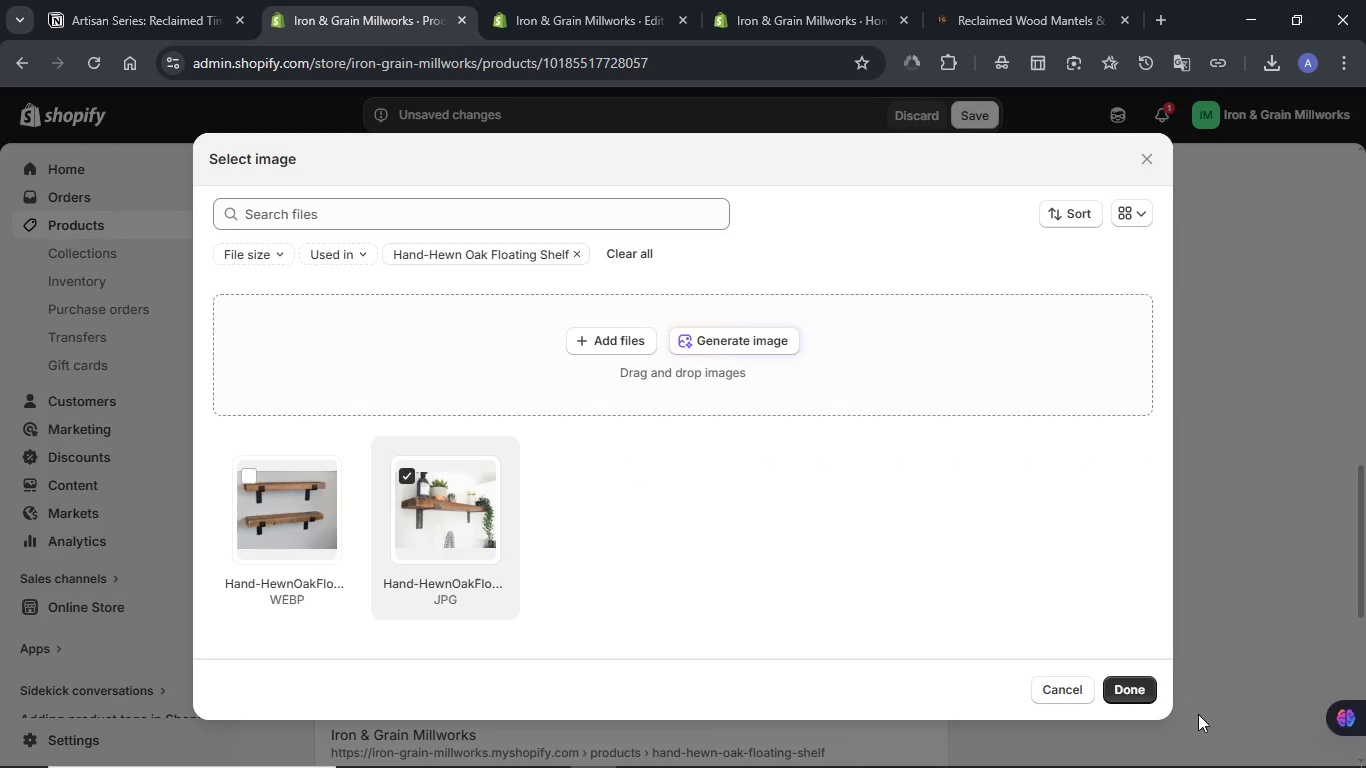 
left_click([1138, 693])
 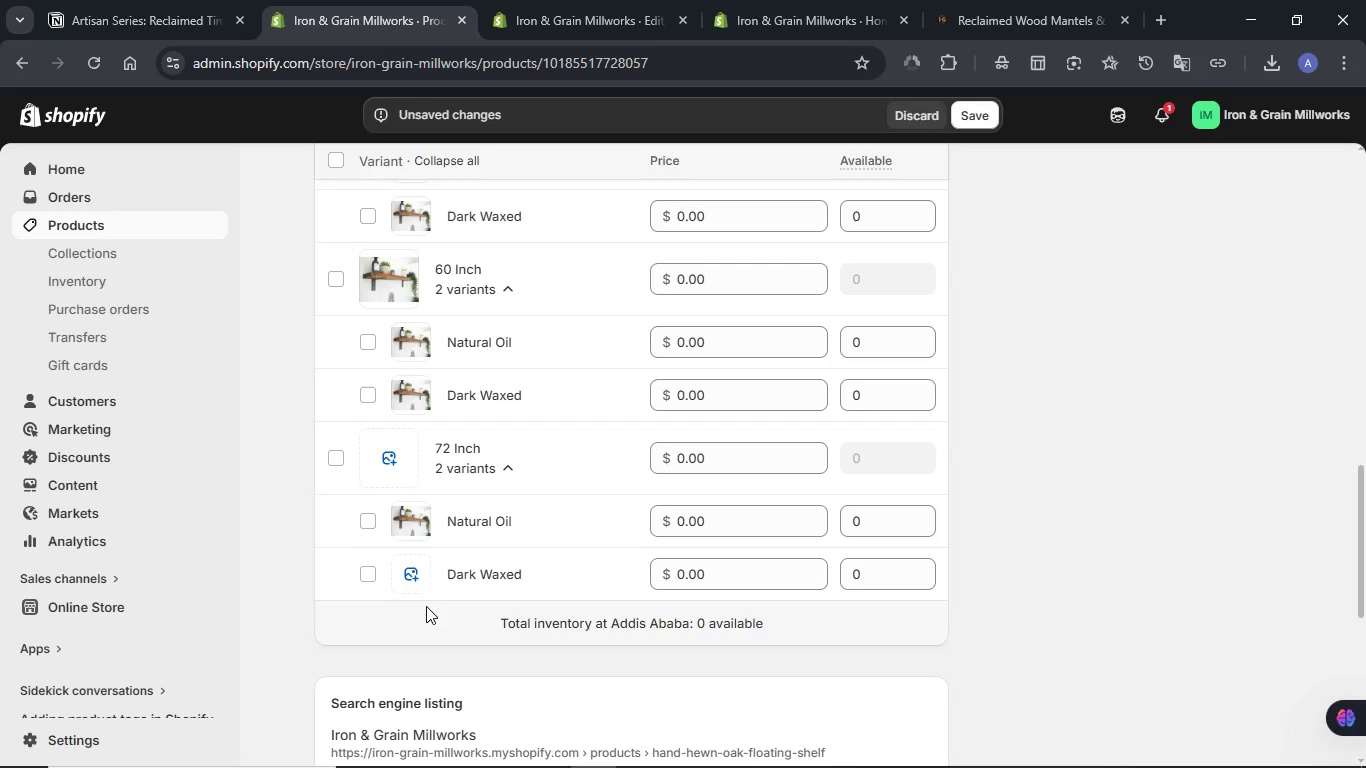 
left_click([406, 574])
 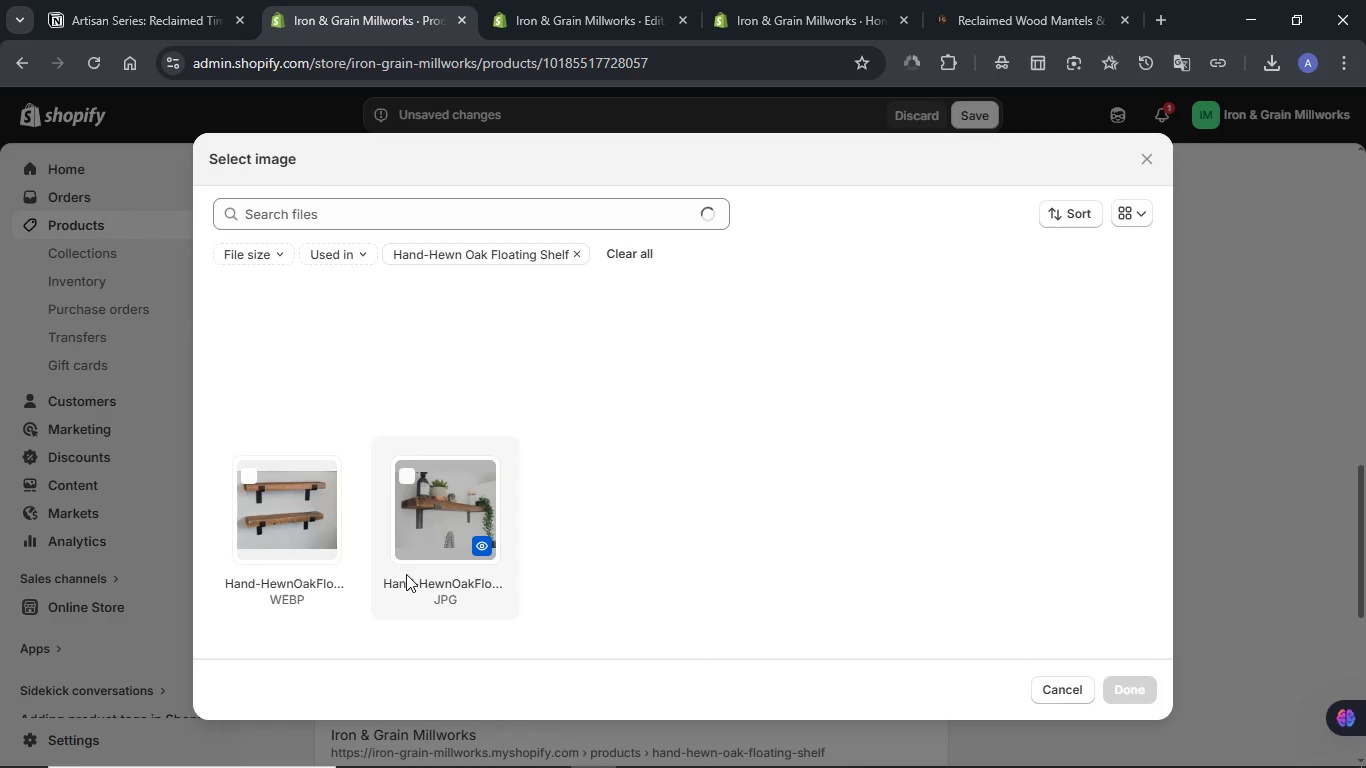 
left_click([421, 496])
 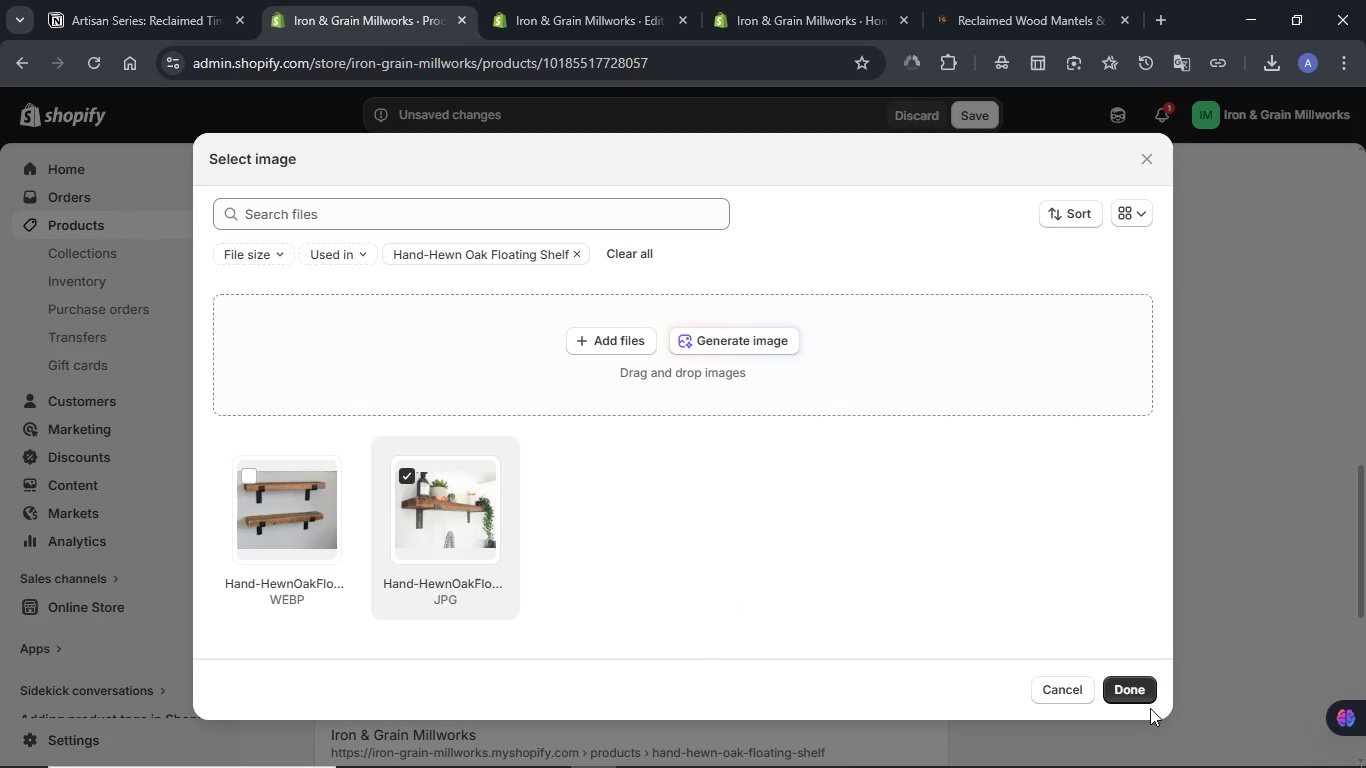 
left_click([1136, 699])
 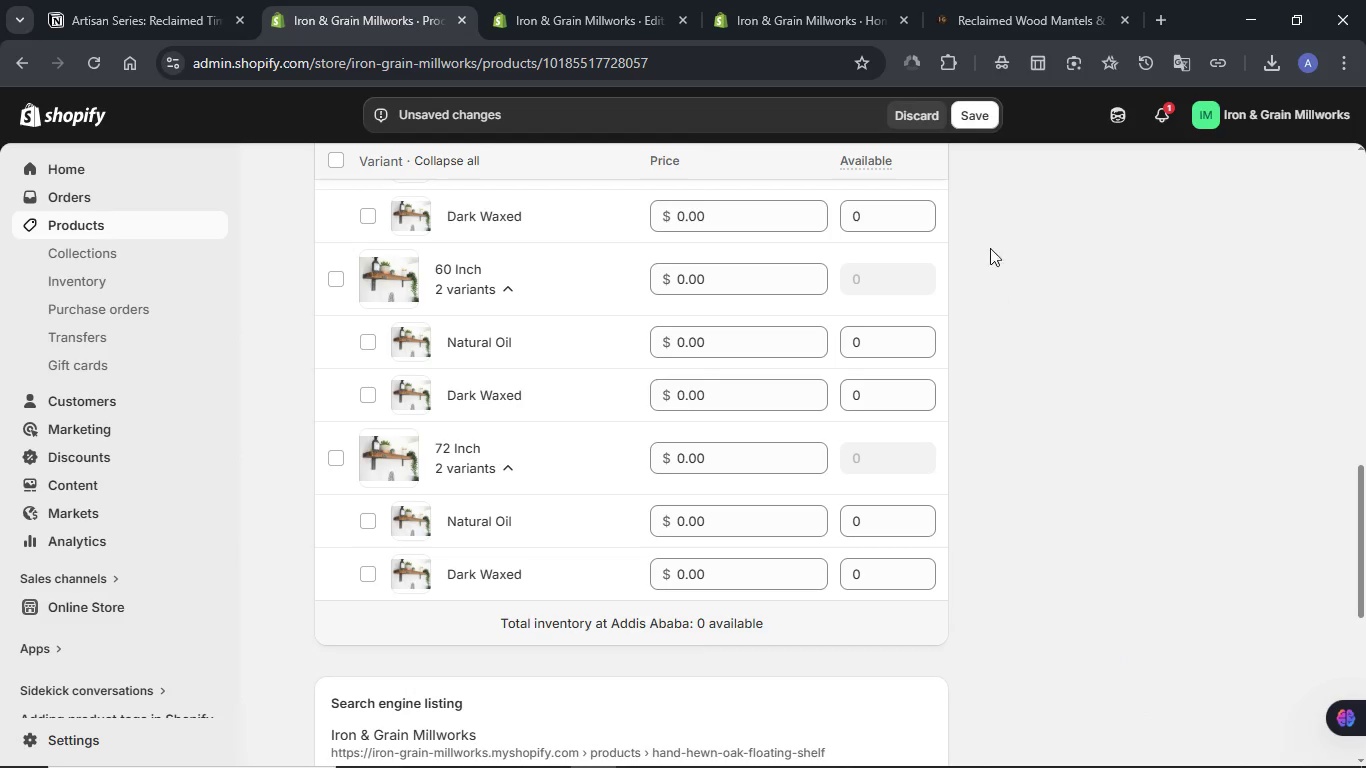 
left_click([992, 119])
 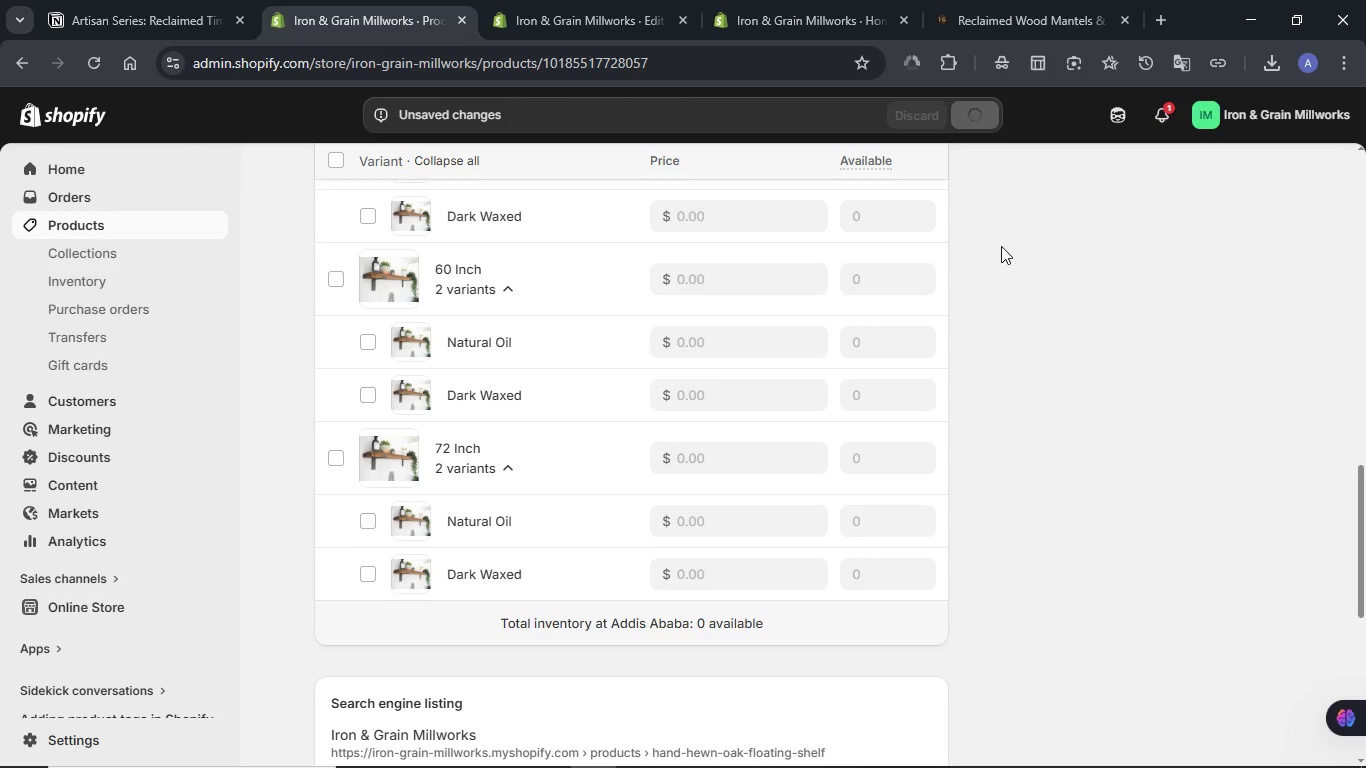 
wait(14.67)
 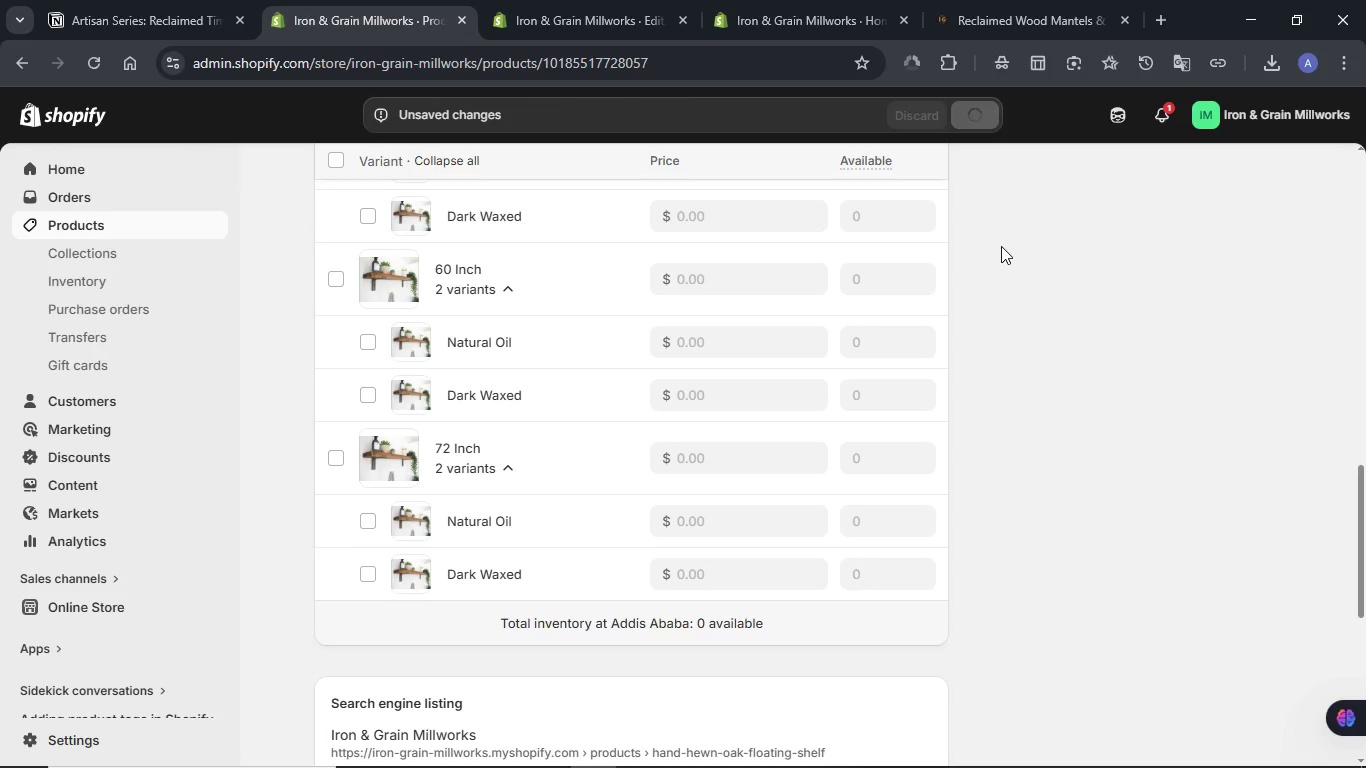 
scroll: coordinate [888, 239], scroll_direction: up, amount: 1.0
 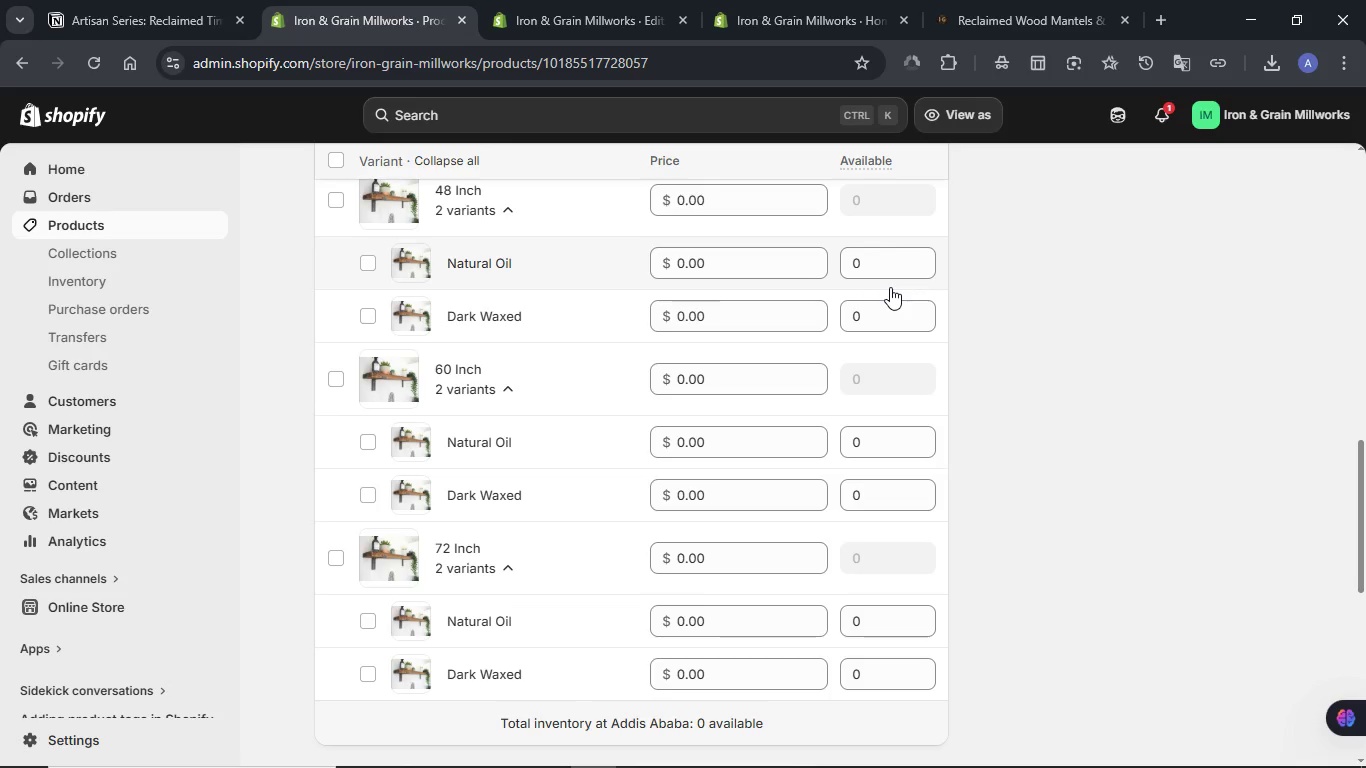 
double_click([878, 268])
 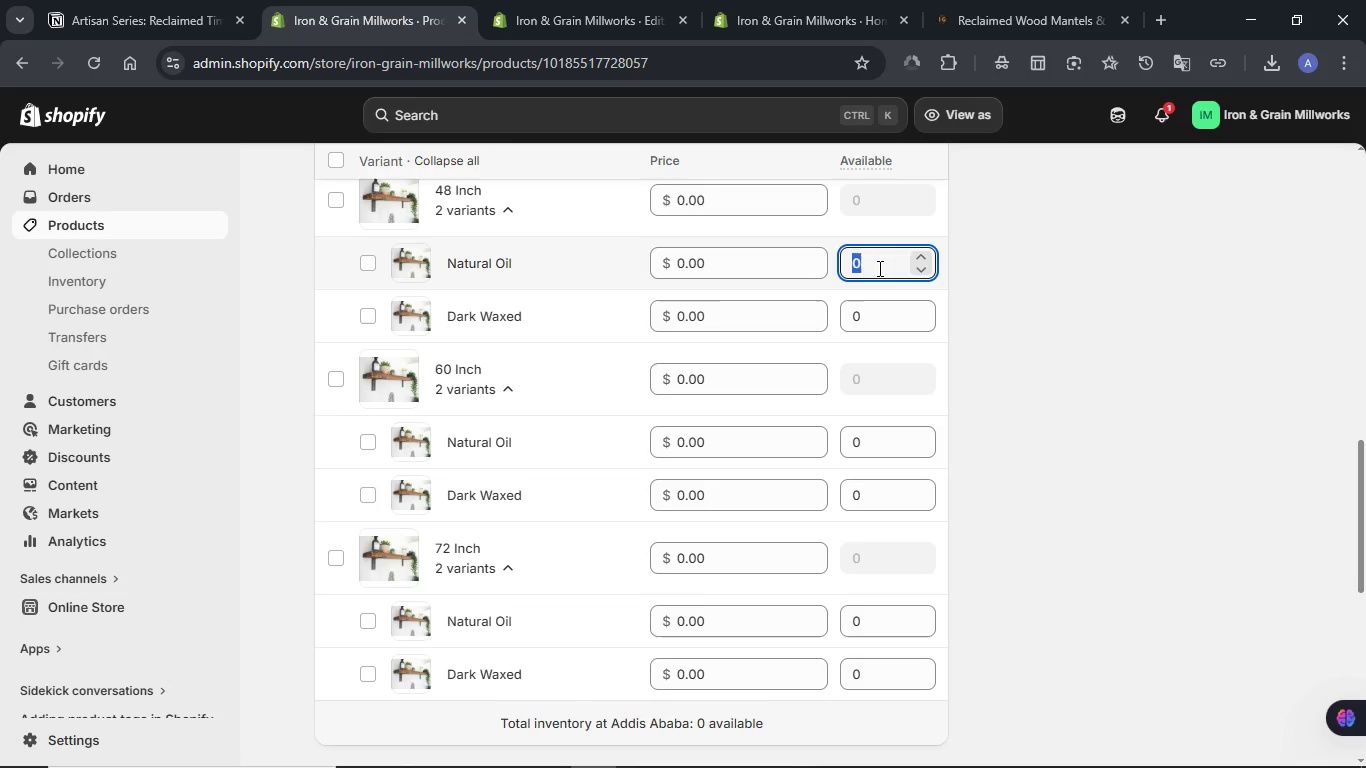 
key(Numpad3)
 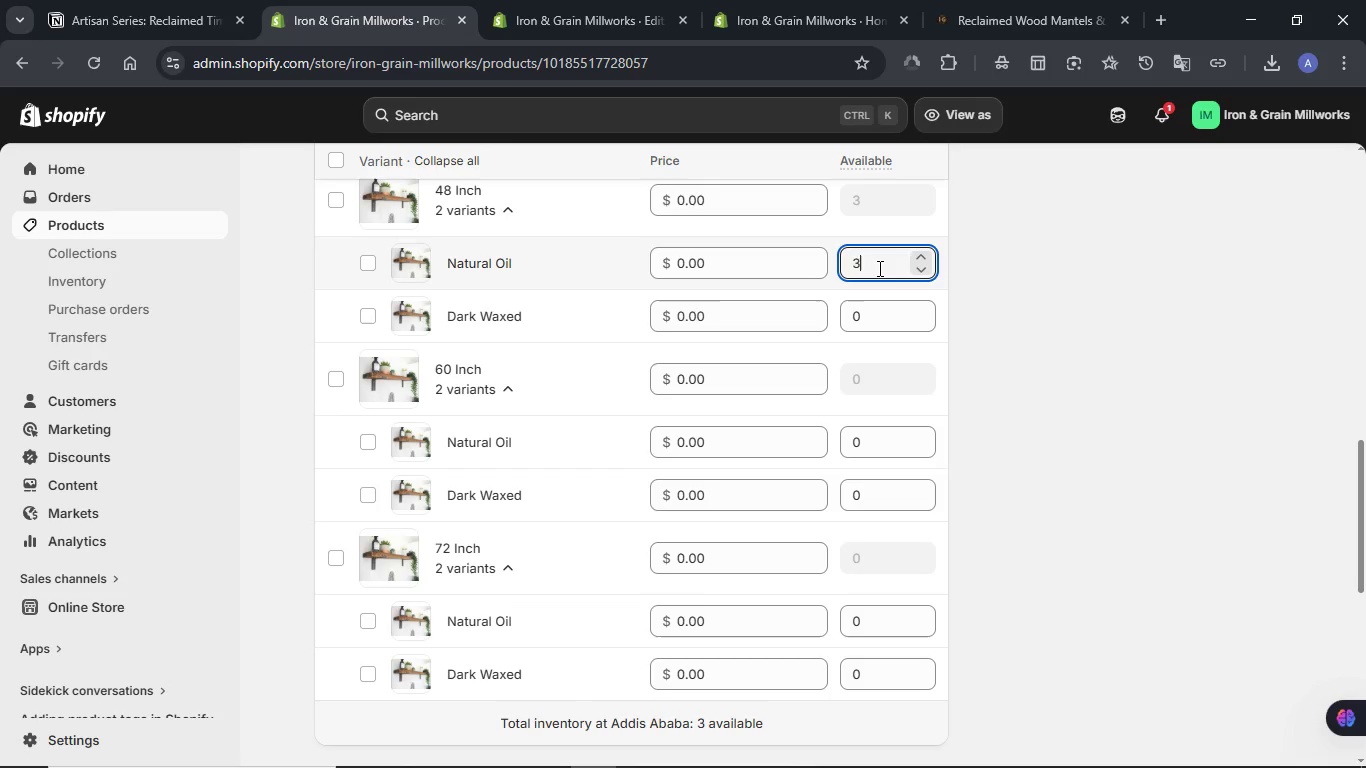 
key(Numpad3)
 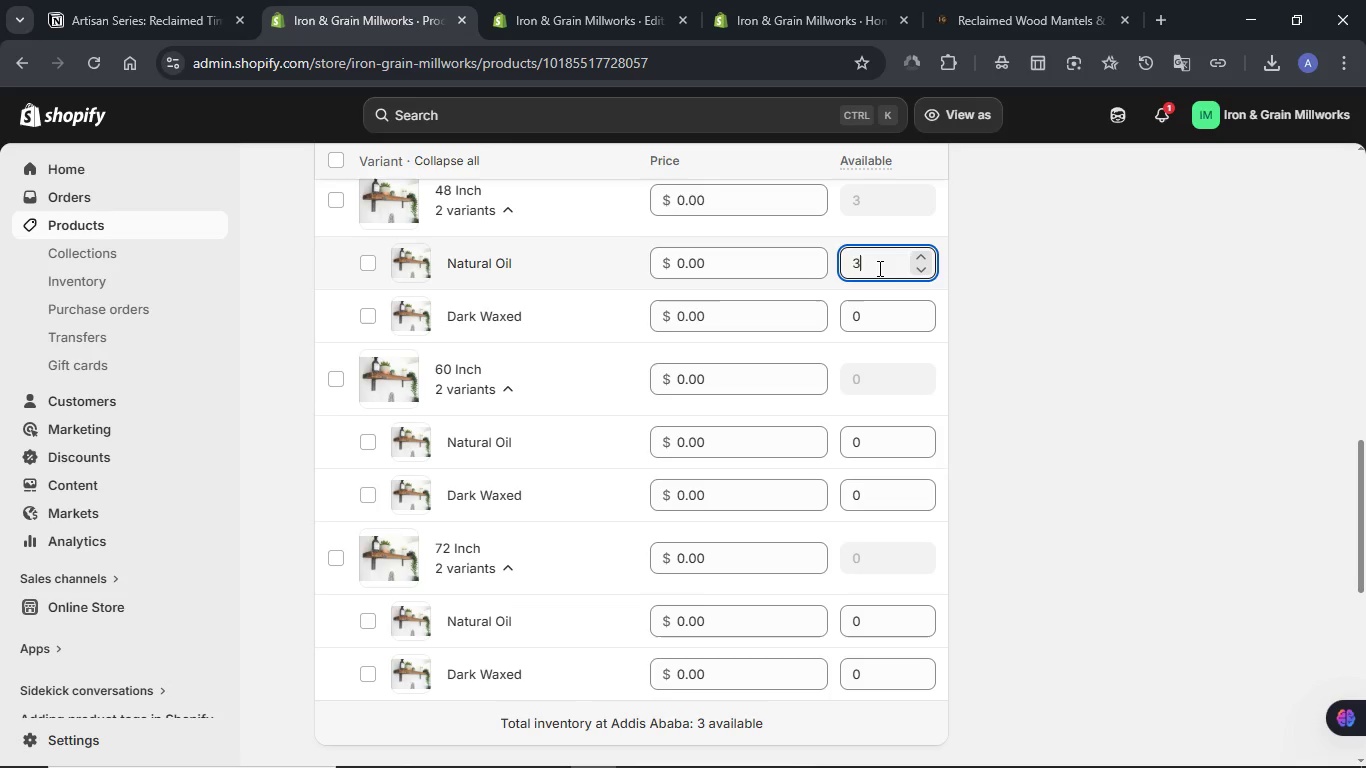 
key(Numpad0)
 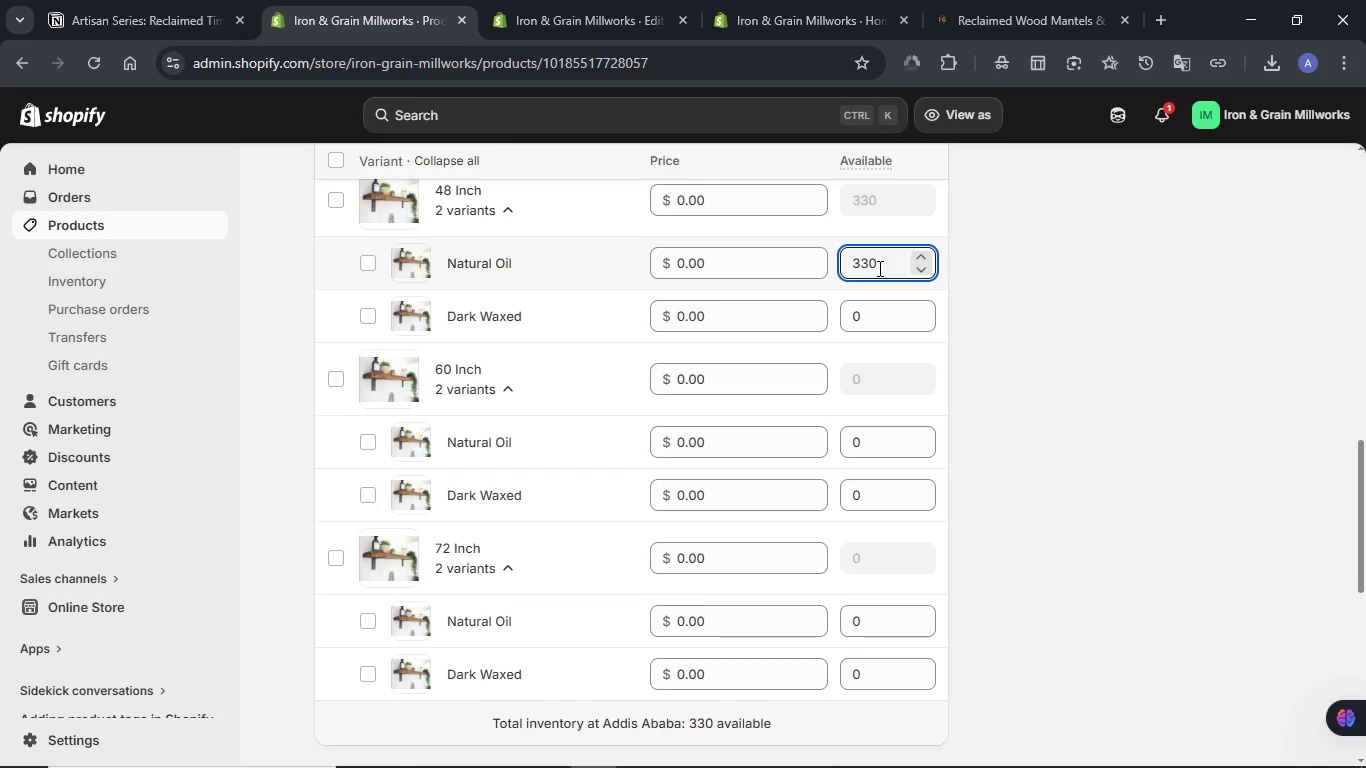 
key(Backspace)
 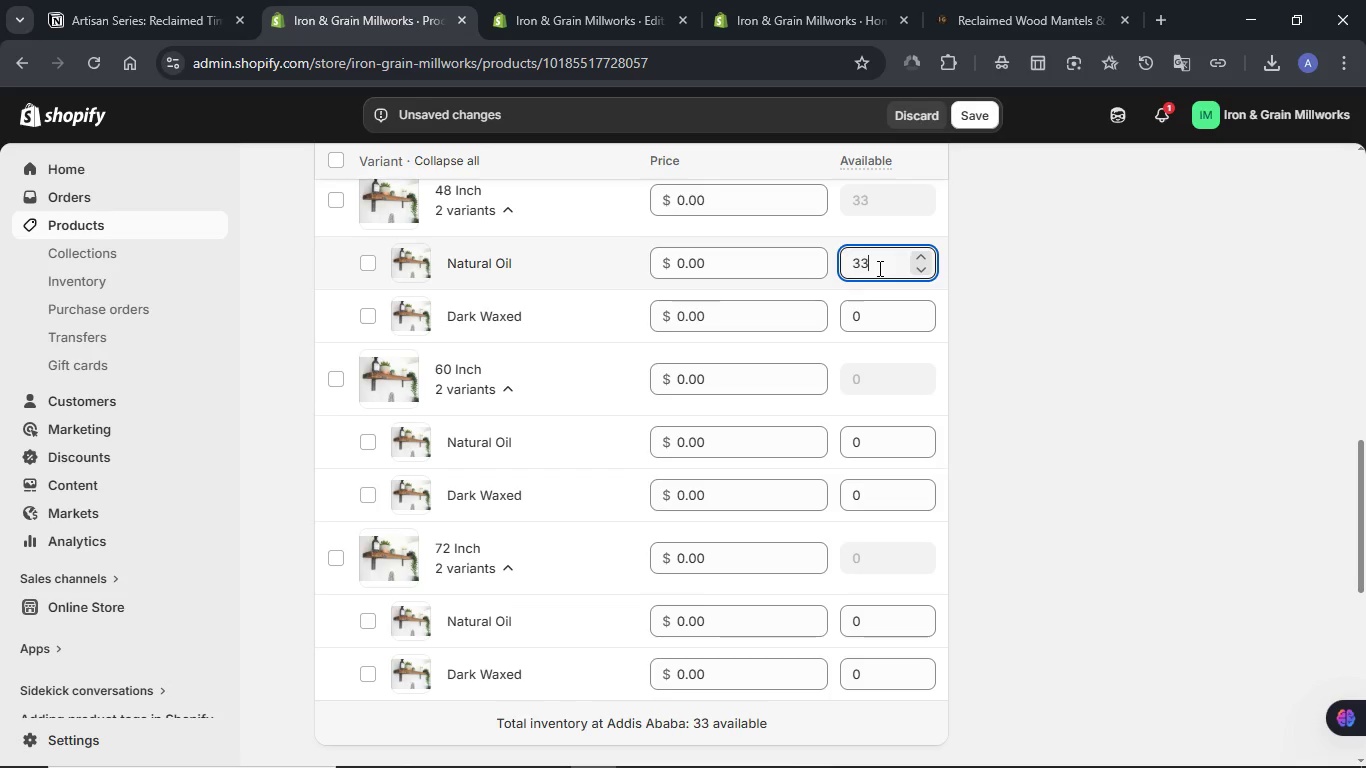 
key(Backspace)
 